 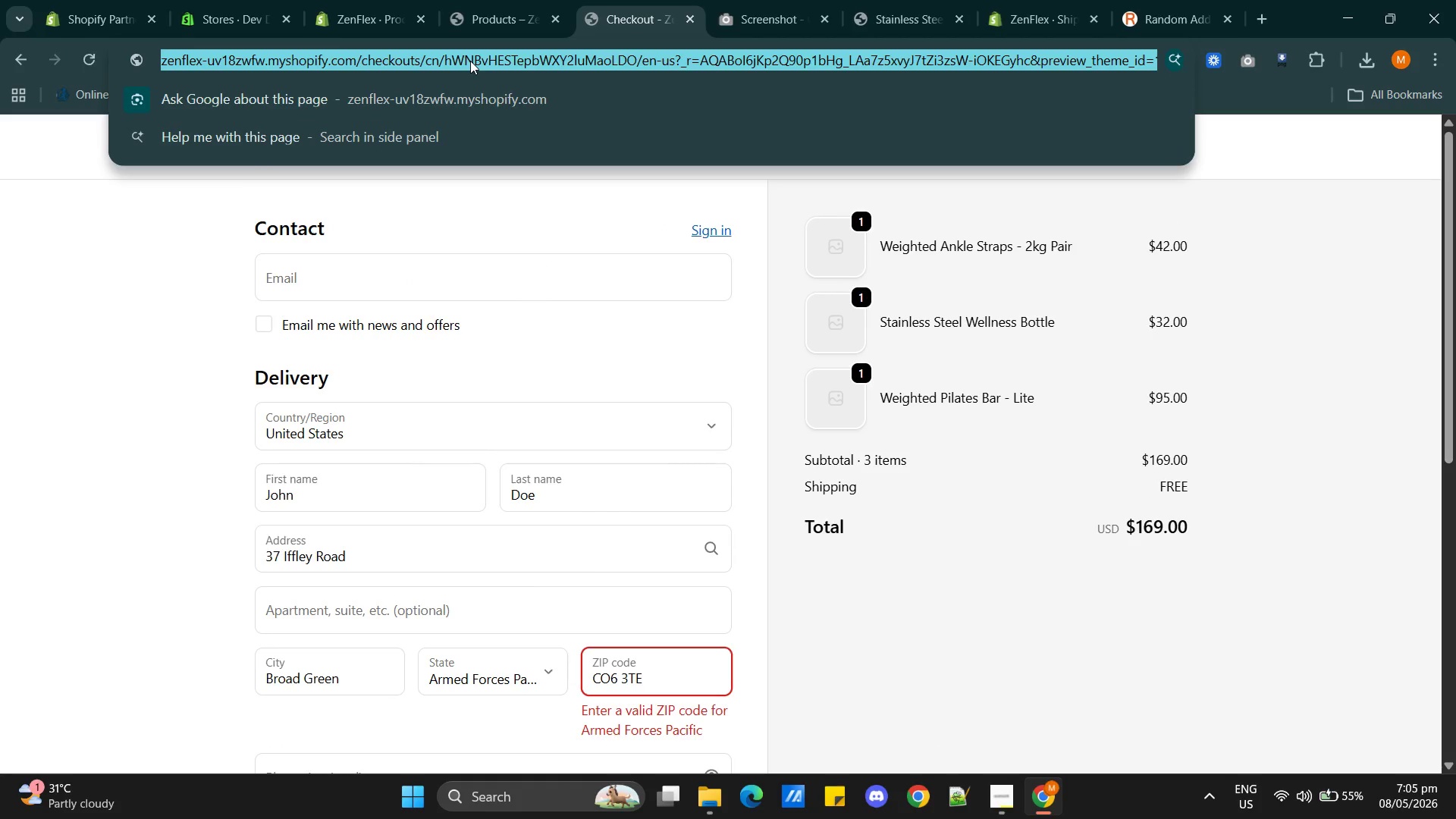 
left_click([24, 64])
 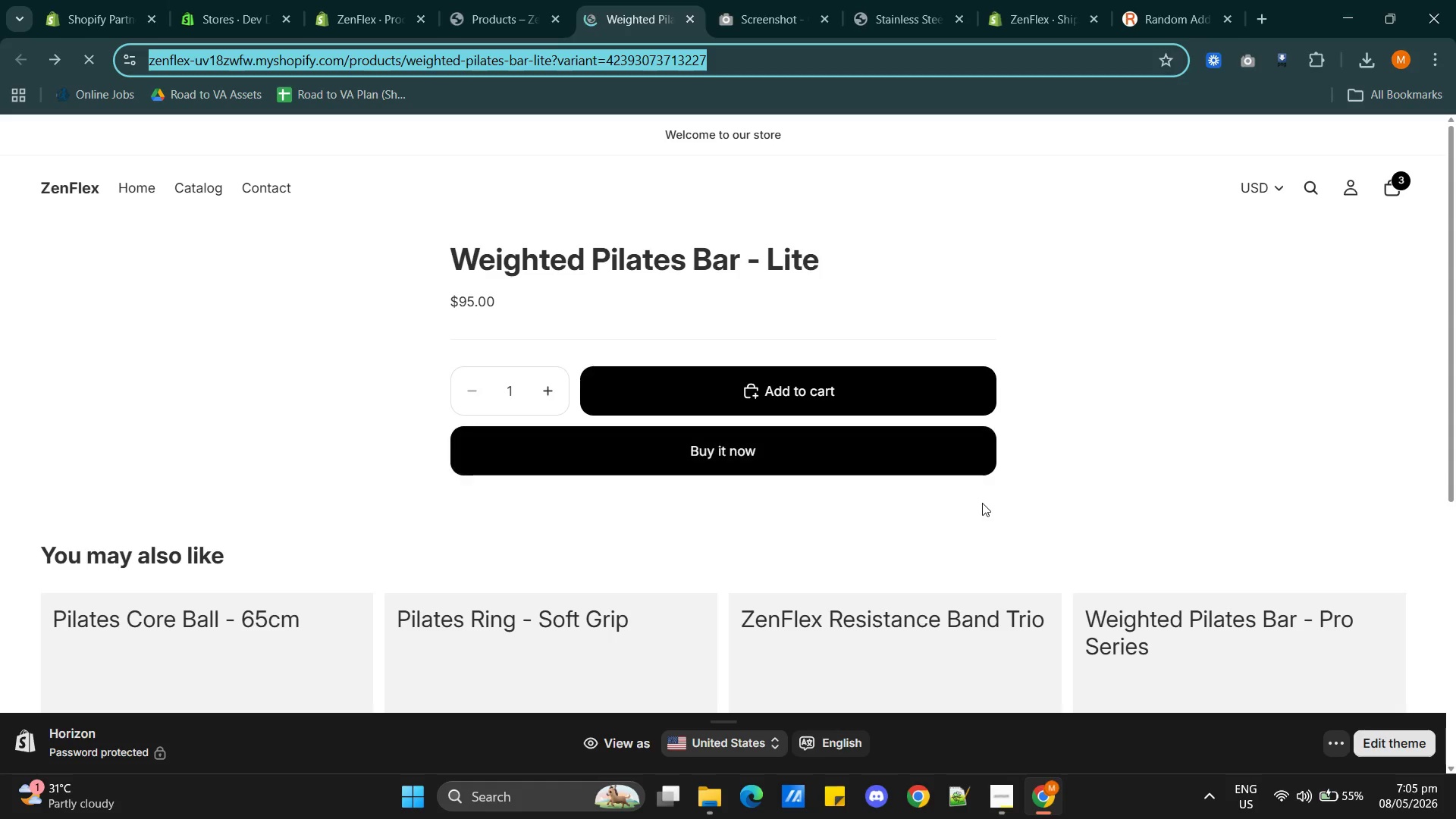 
left_click([780, 459])
 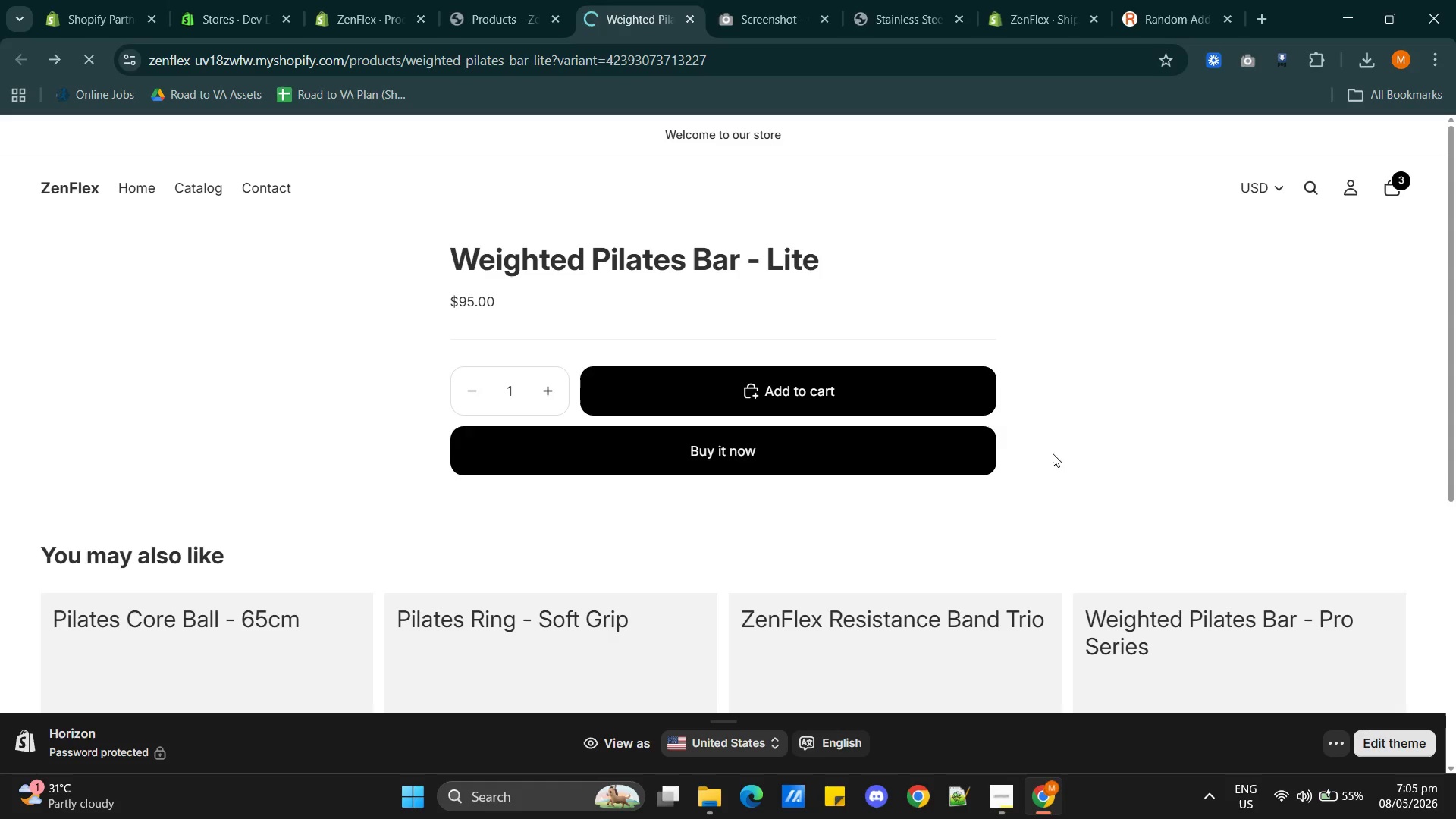 
left_click([1151, 29])
 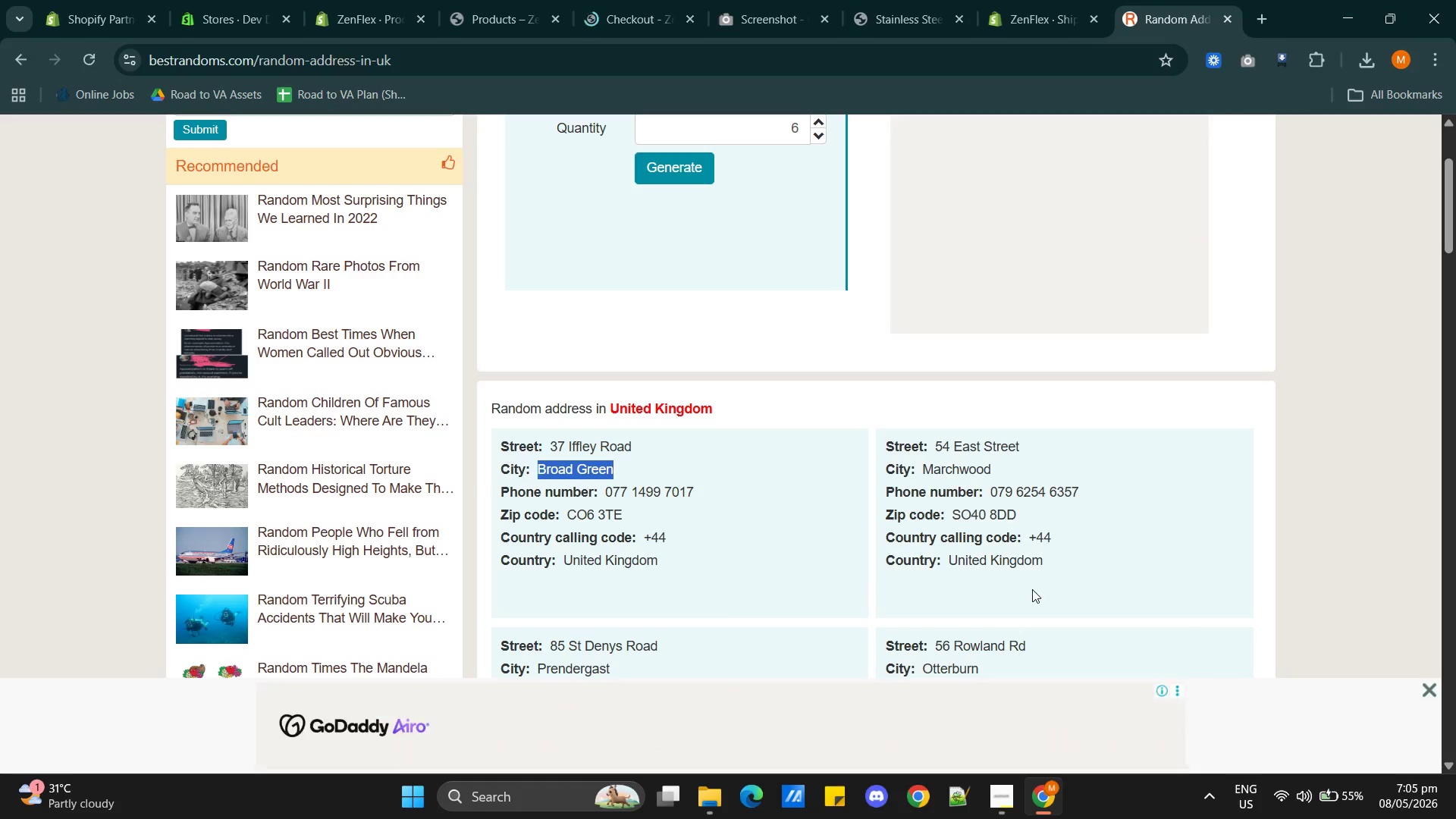 
scroll: coordinate [882, 577], scroll_direction: down, amount: 1.0
 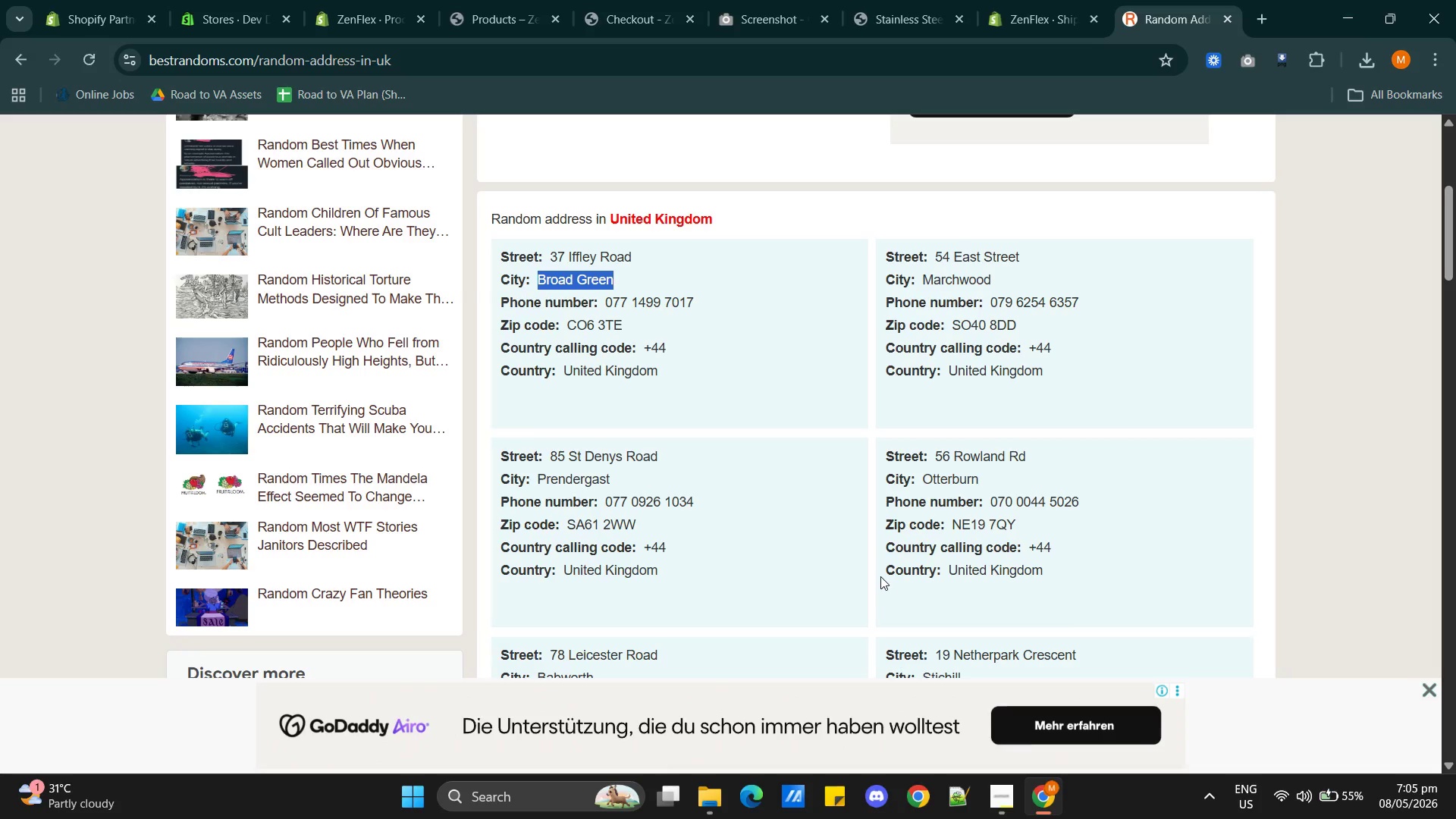 
scroll: coordinate [880, 574], scroll_direction: up, amount: 1.0
 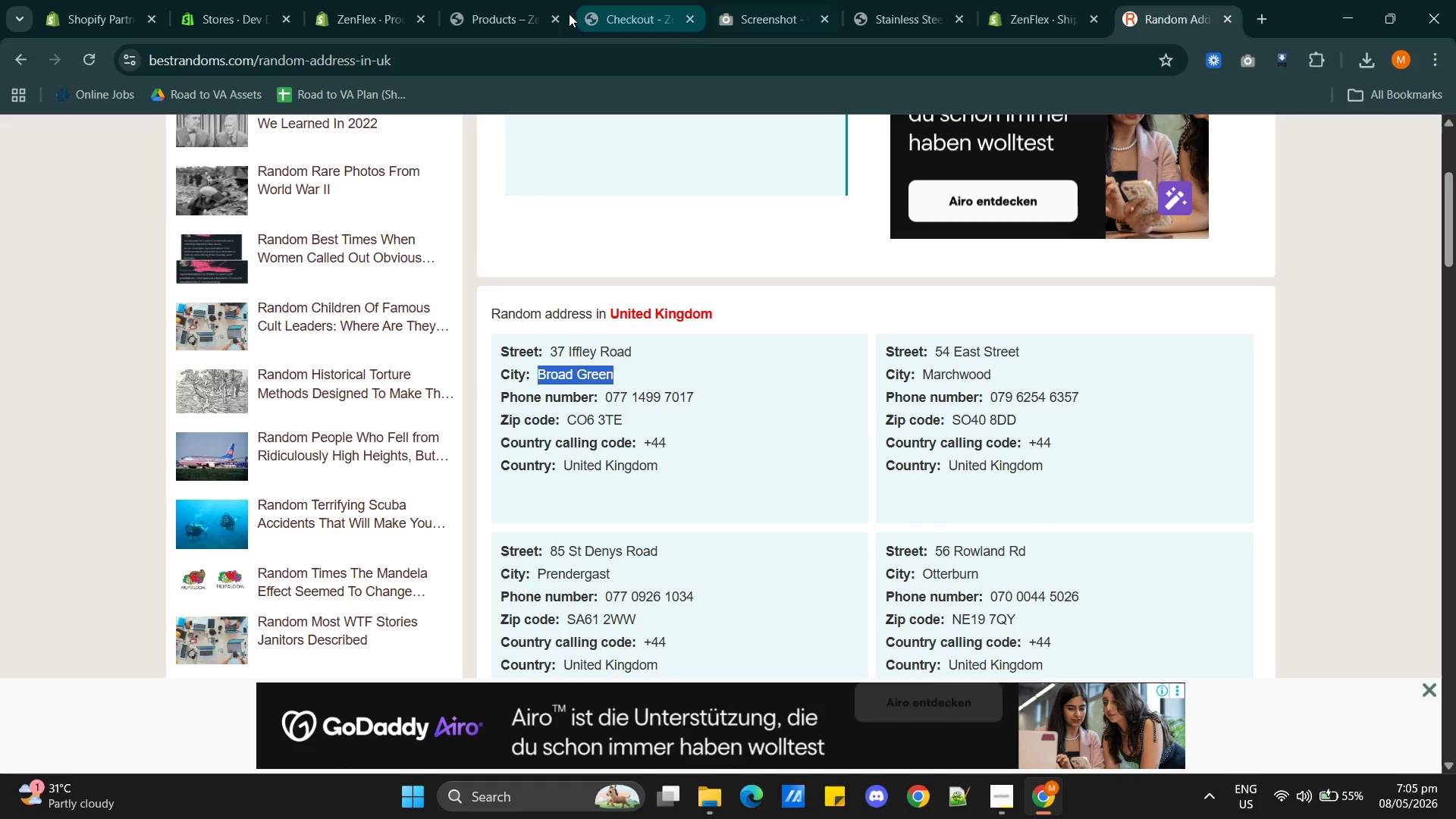 
left_click([609, 13])
 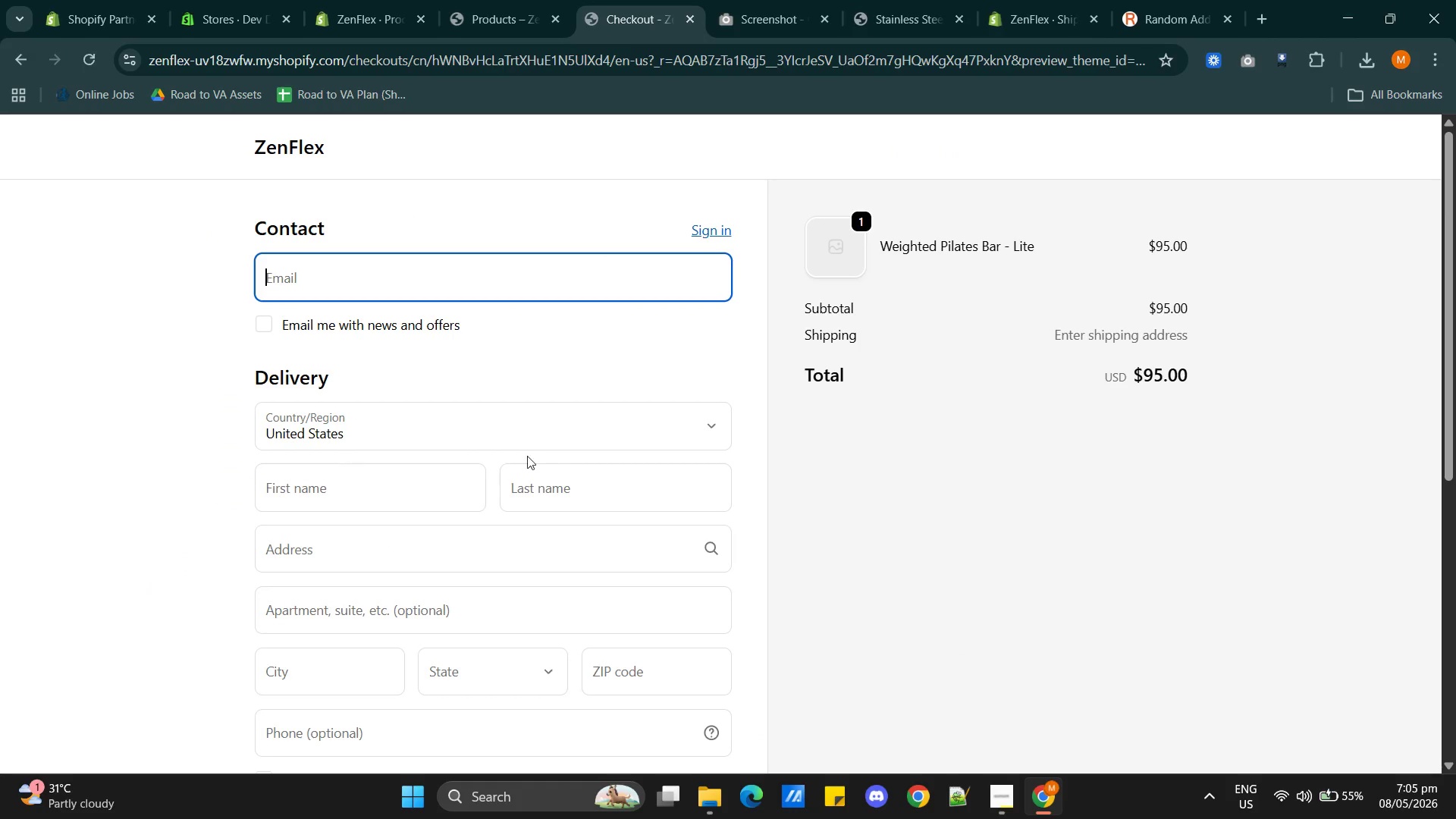 
scroll: coordinate [475, 588], scroll_direction: down, amount: 2.0
 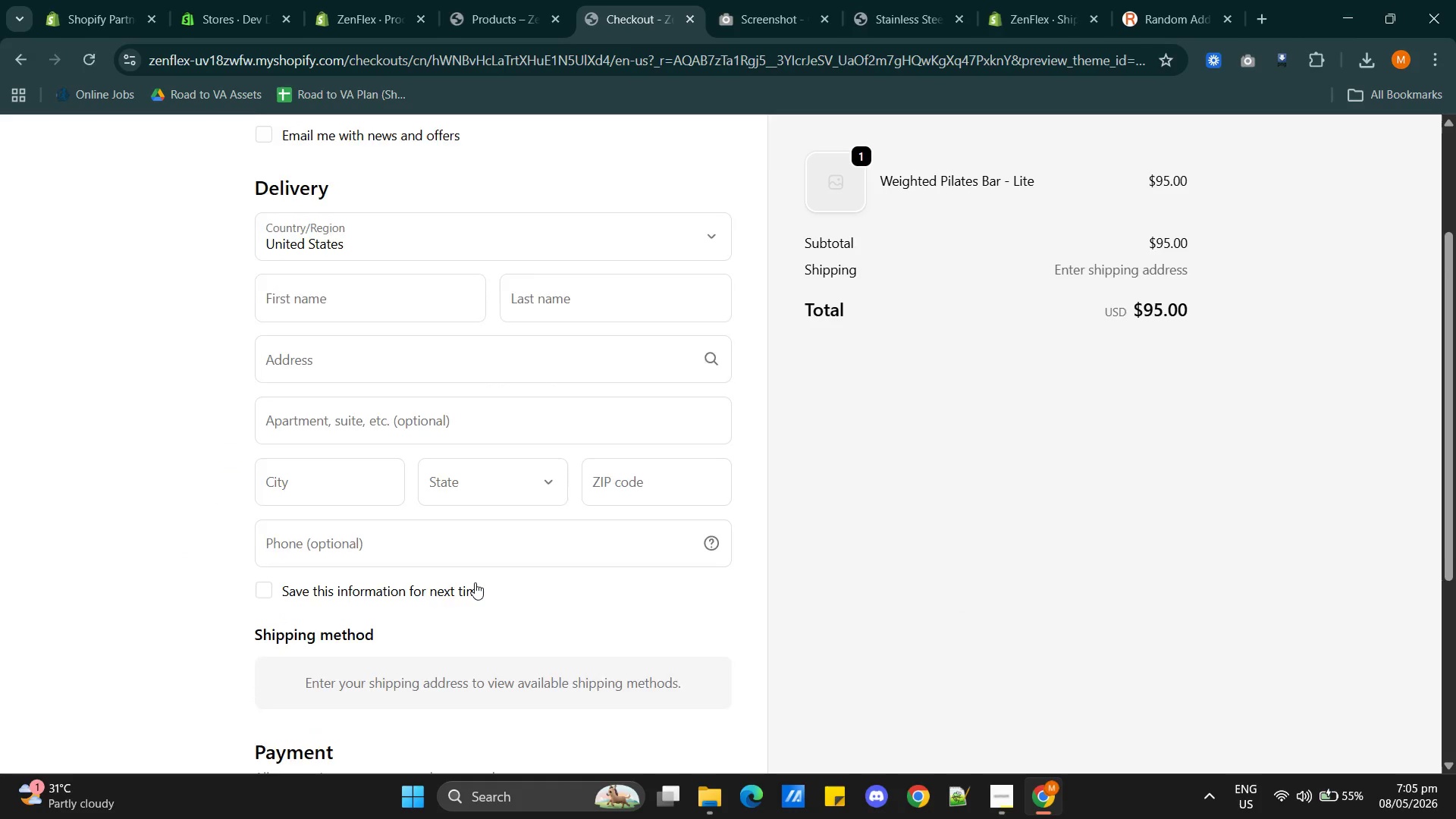 
scroll: coordinate [475, 582], scroll_direction: up, amount: 2.0
 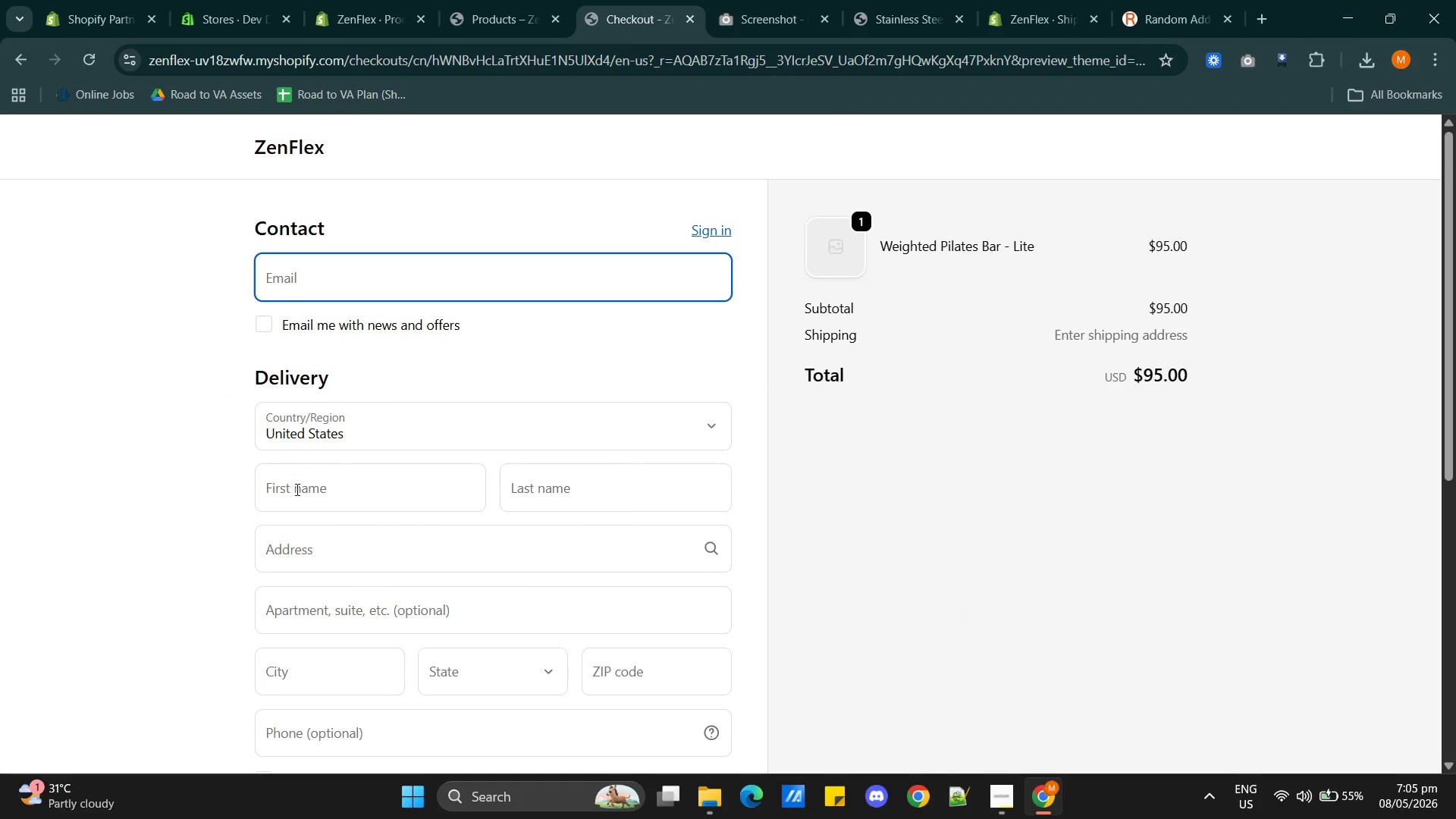 
left_click([296, 489])
 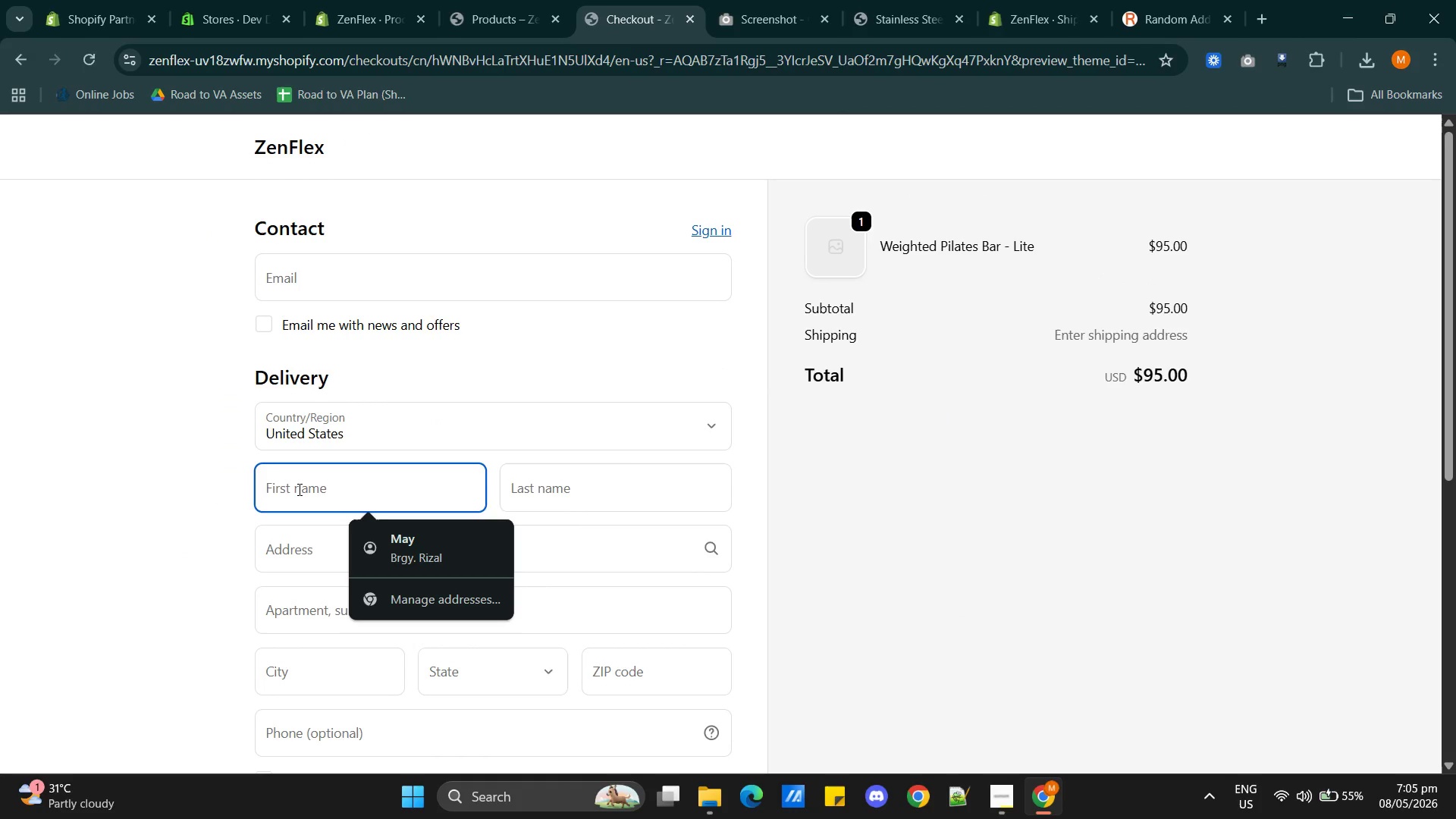 
type(John)
 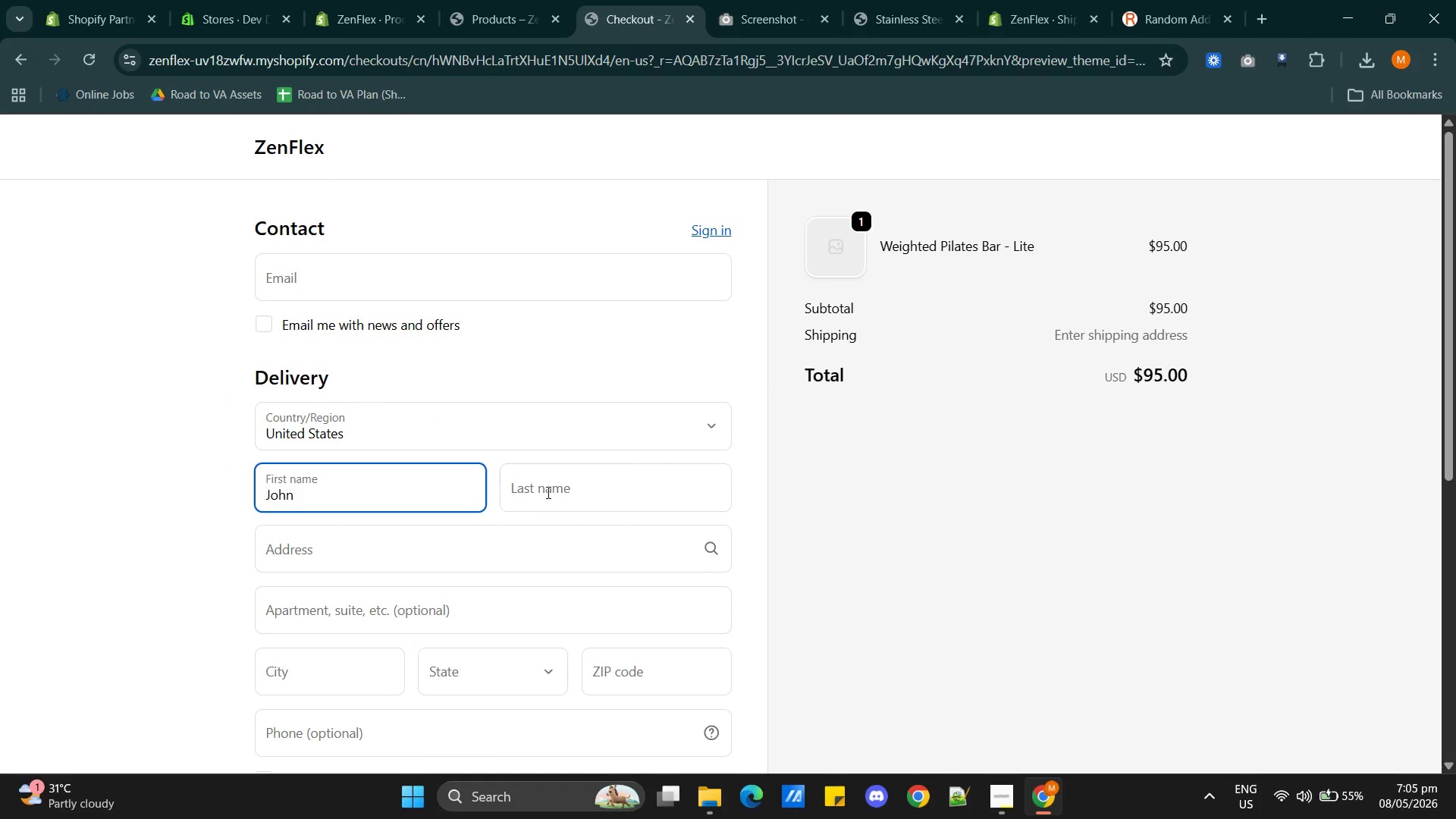 
left_click([555, 487])
 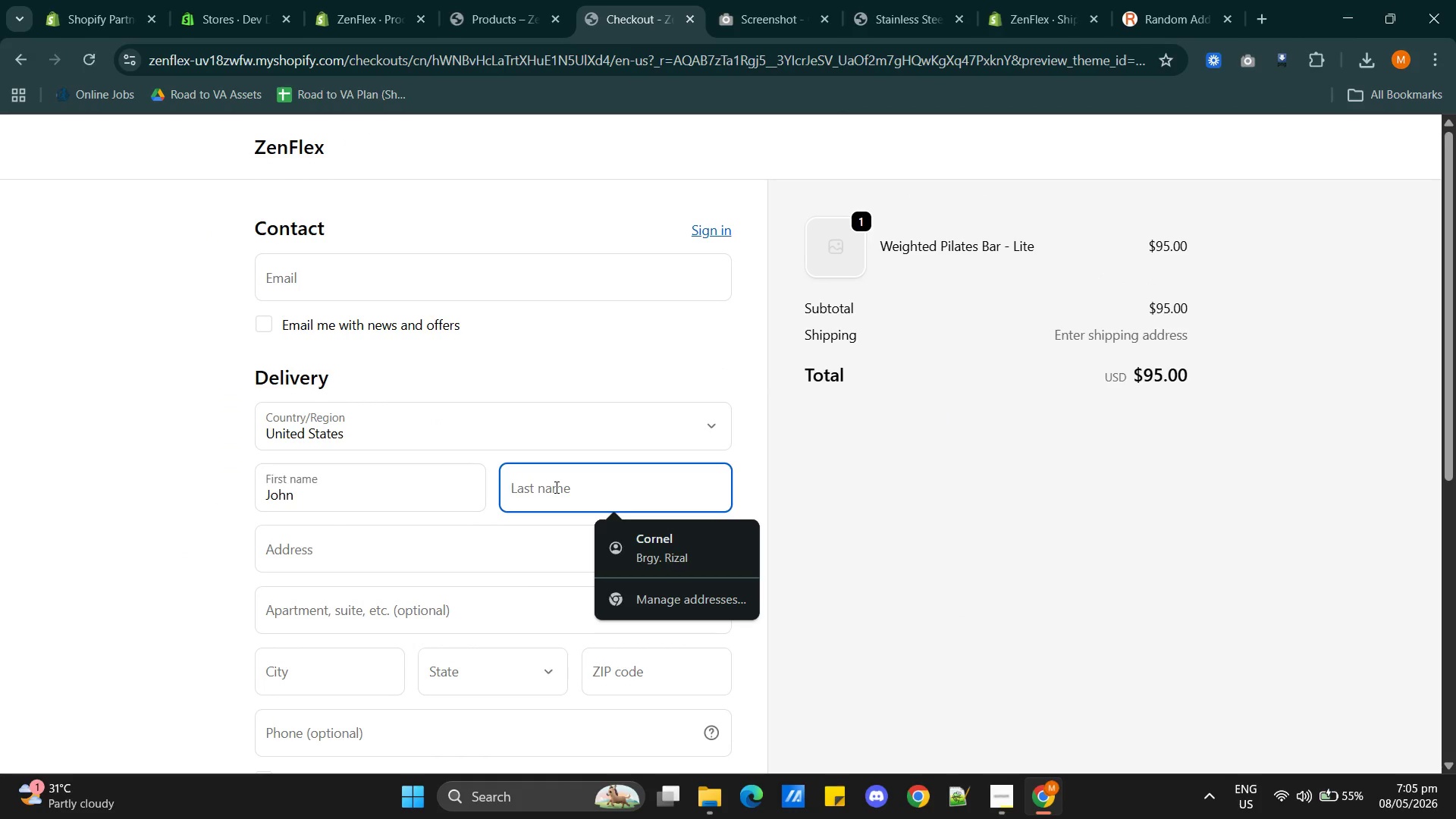 
type(Doe)
 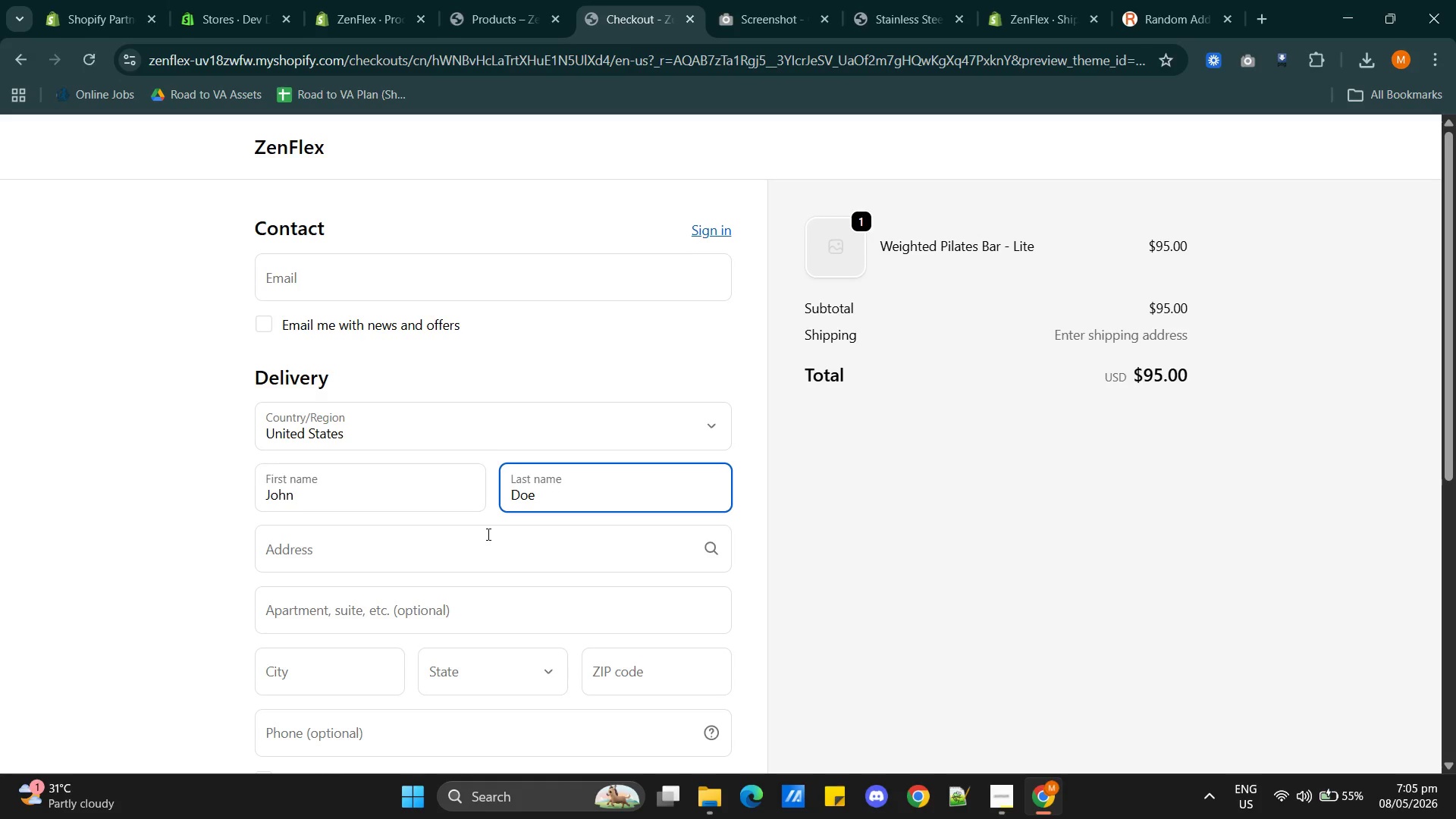 
scroll: coordinate [487, 534], scroll_direction: down, amount: 1.0
 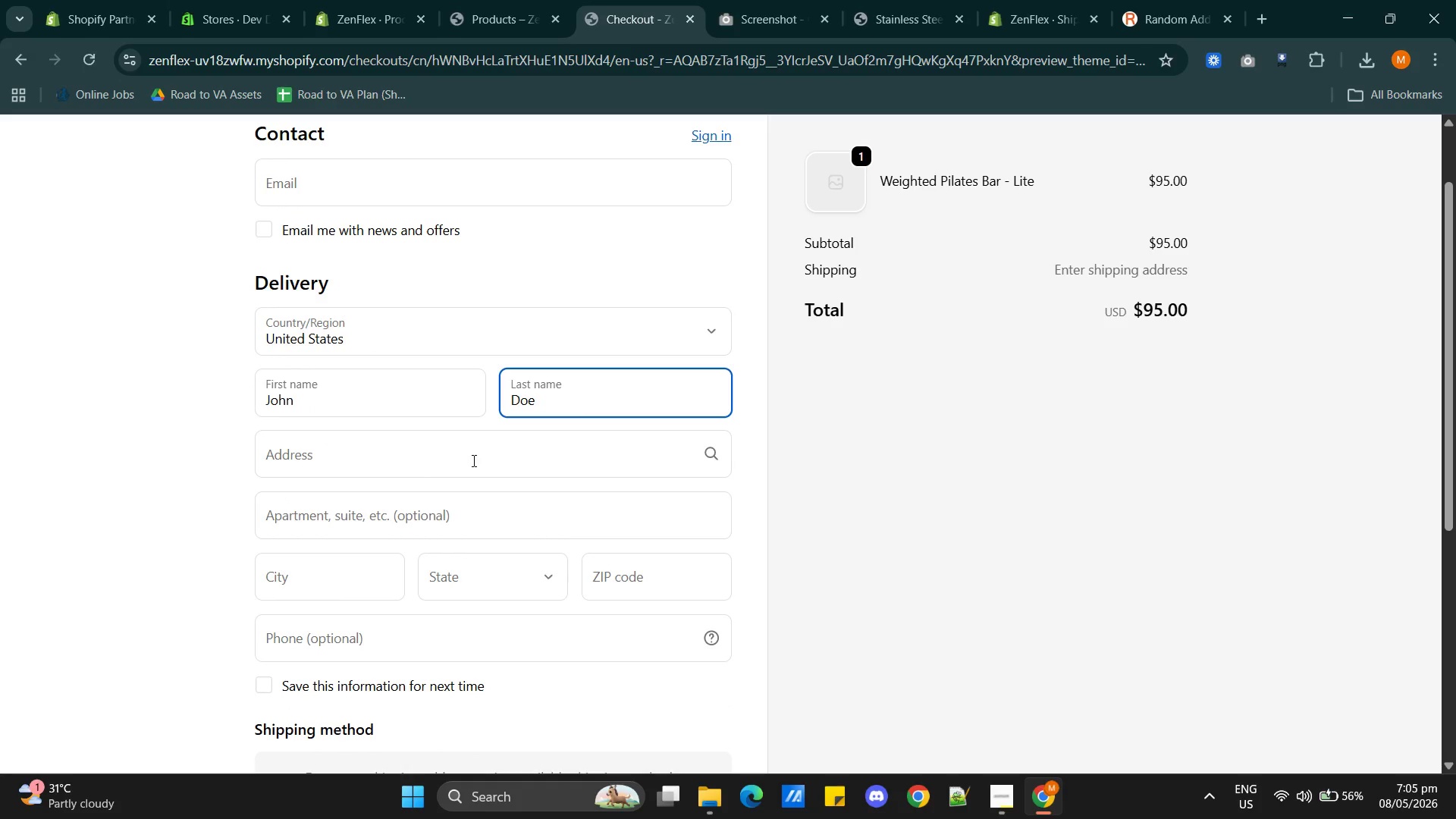 
left_click([475, 470])
 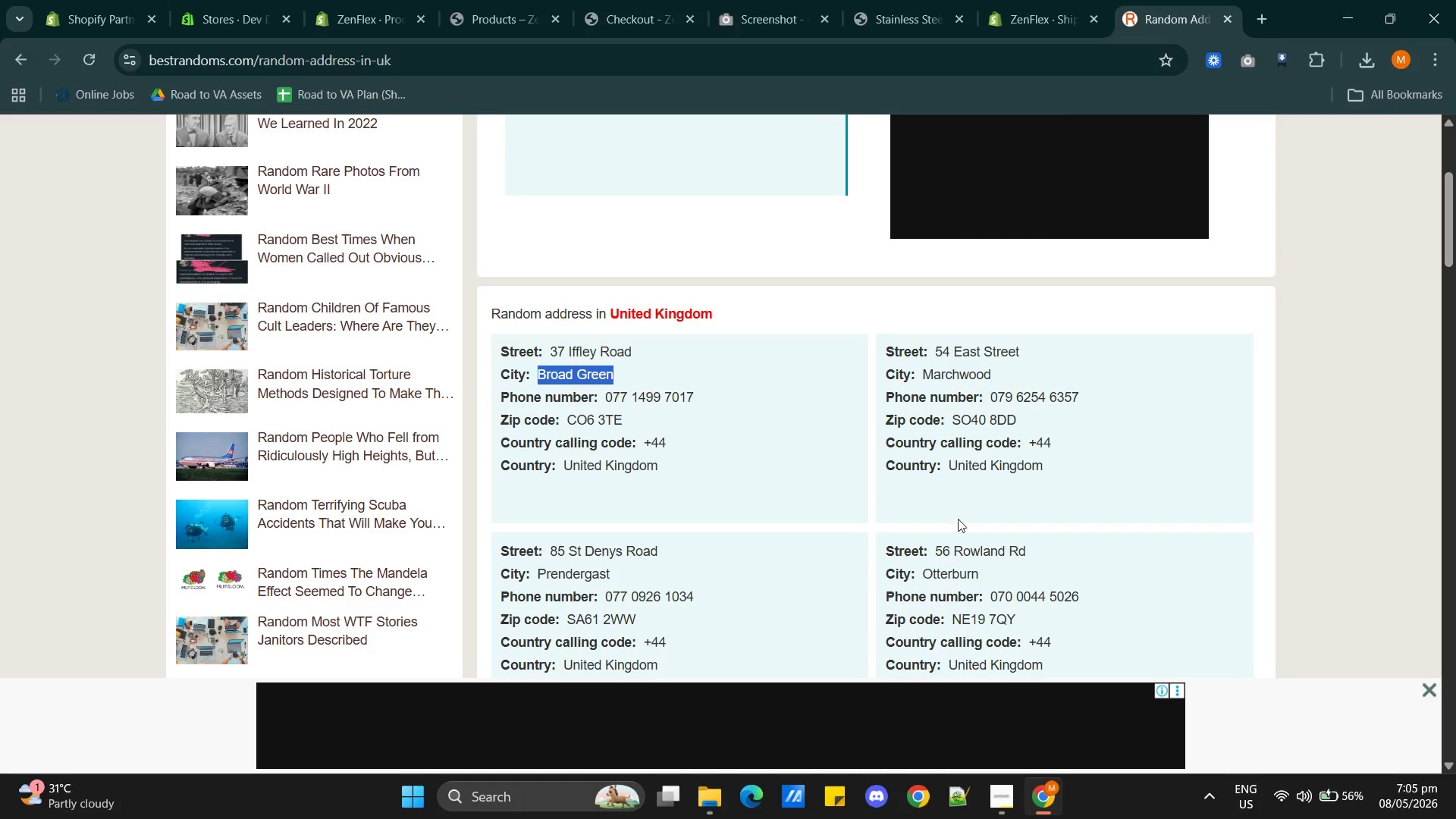 
wait(6.14)
 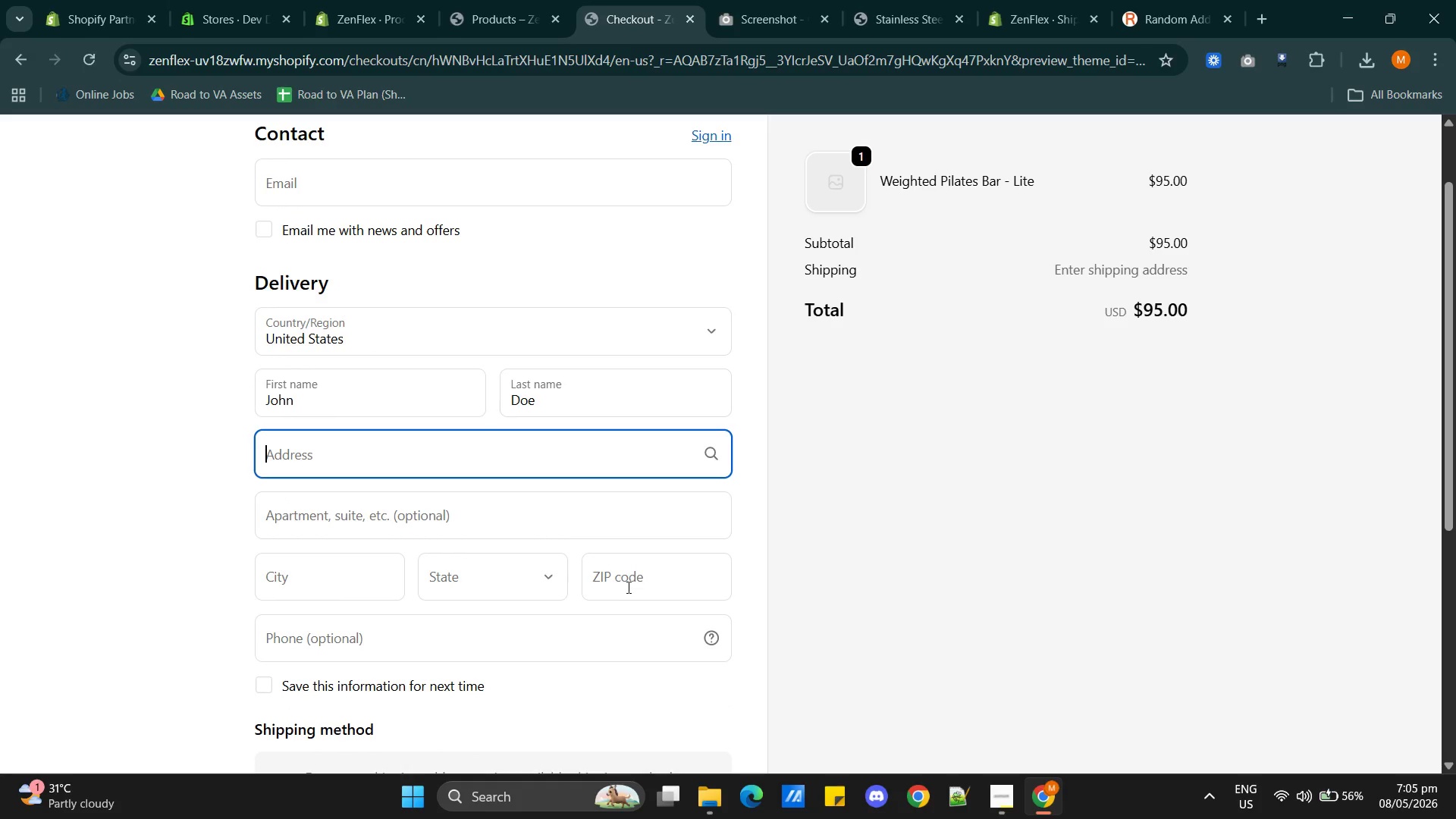 
left_click_drag(start_coordinate=[947, 421], to_coordinate=[1022, 420])
 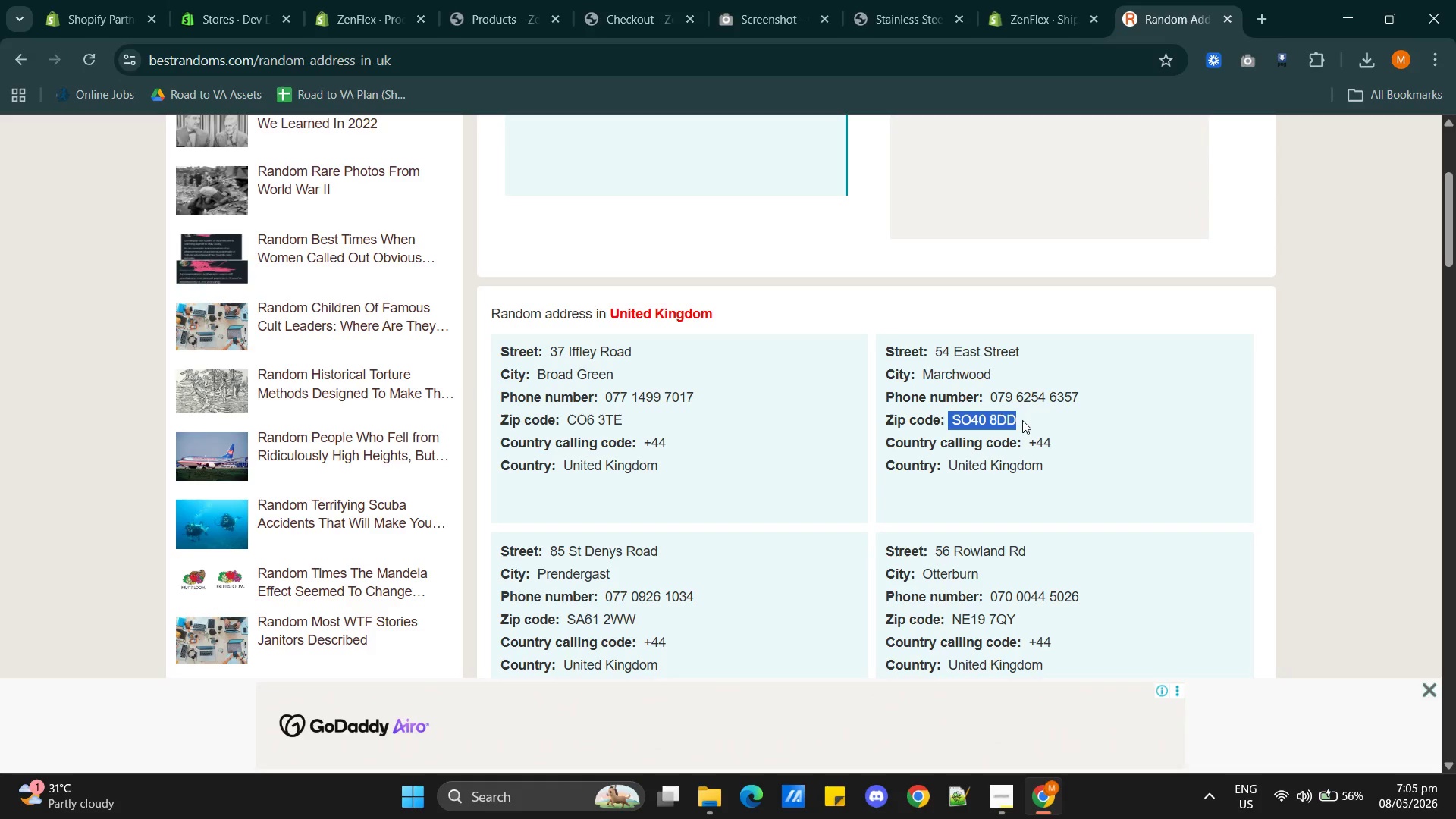 
key(Control+C)
 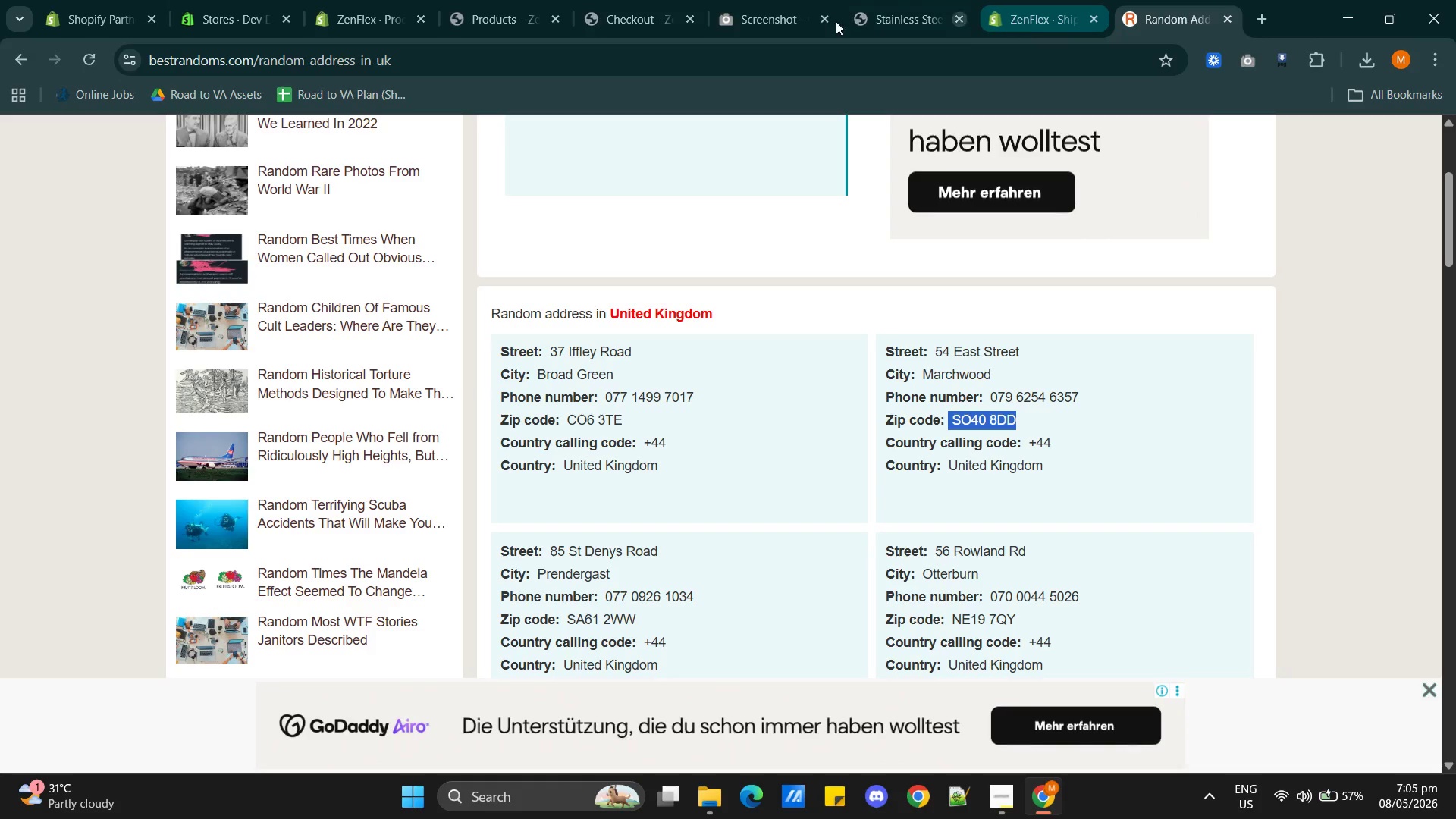 
left_click([631, 22])
 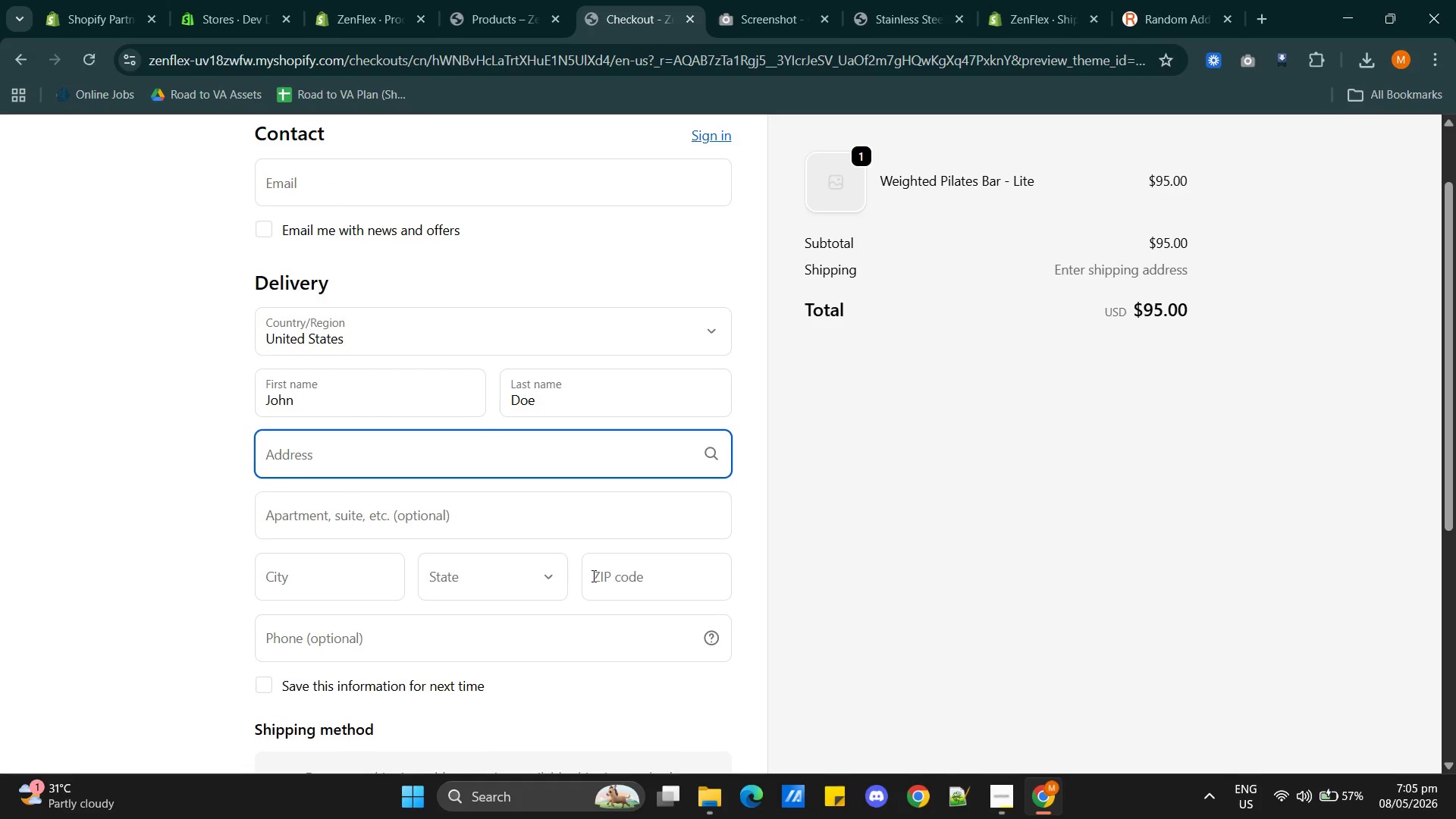 
left_click([627, 576])
 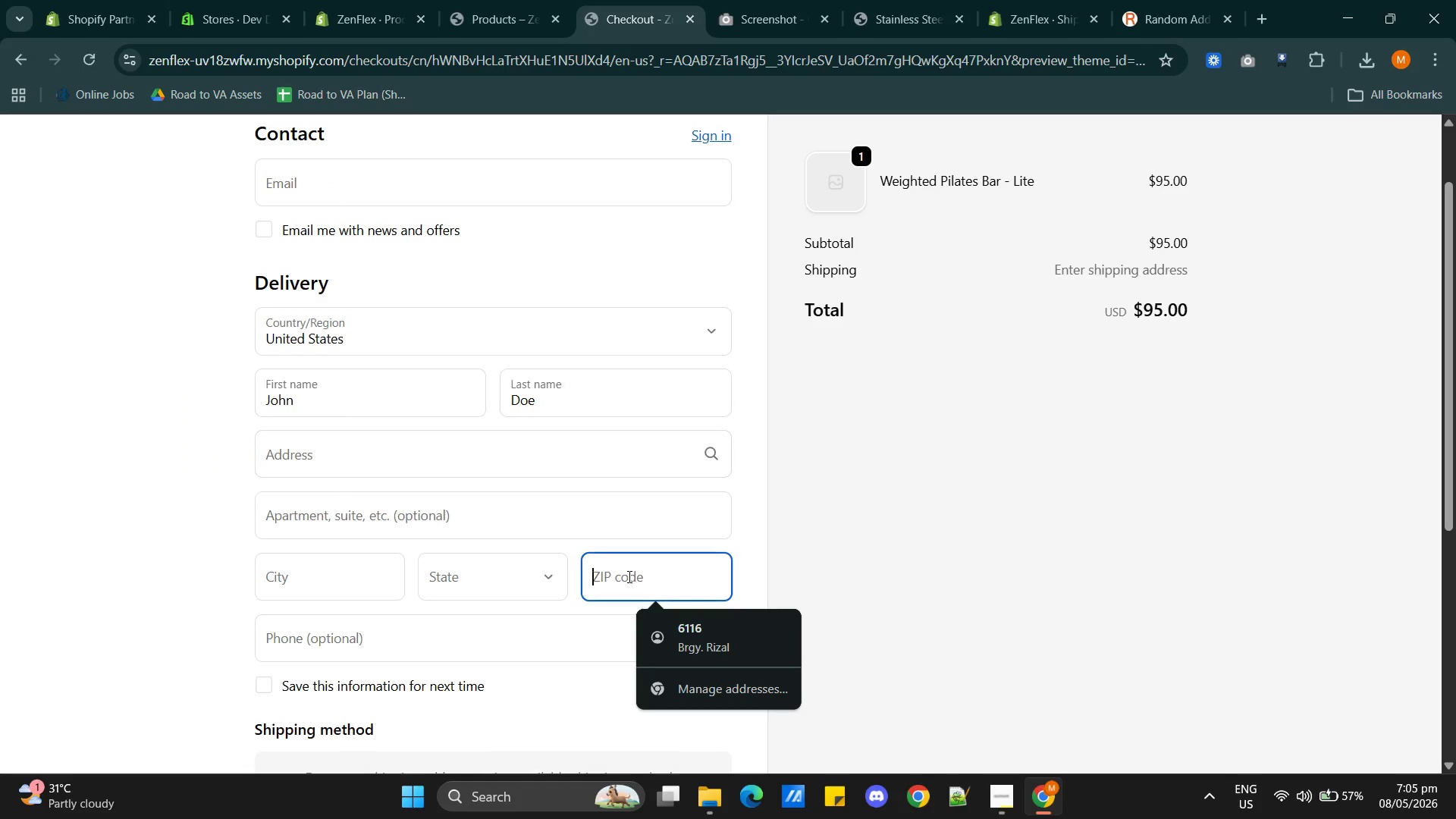 
key(Control+V)
 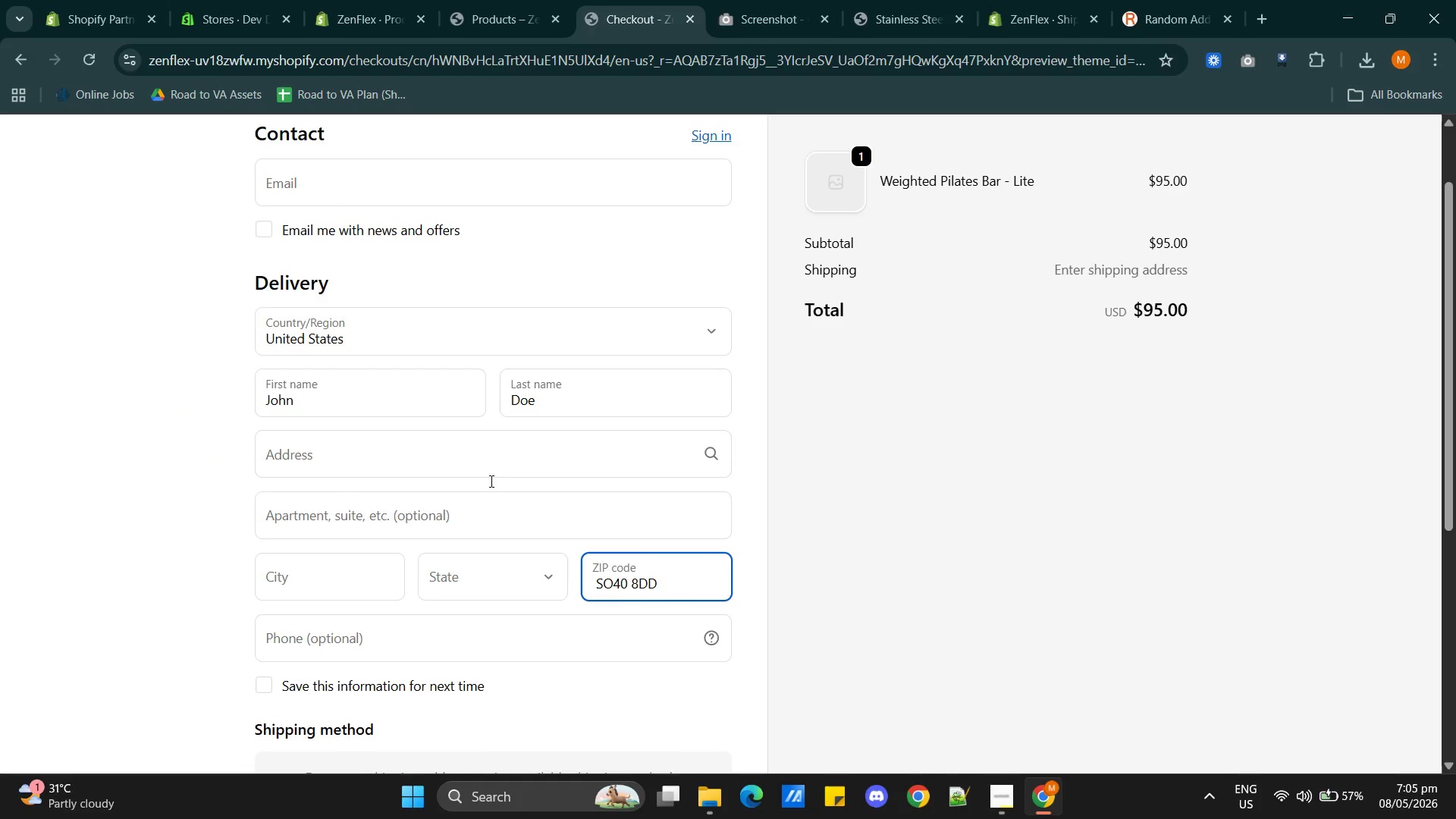 
left_click([441, 450])
 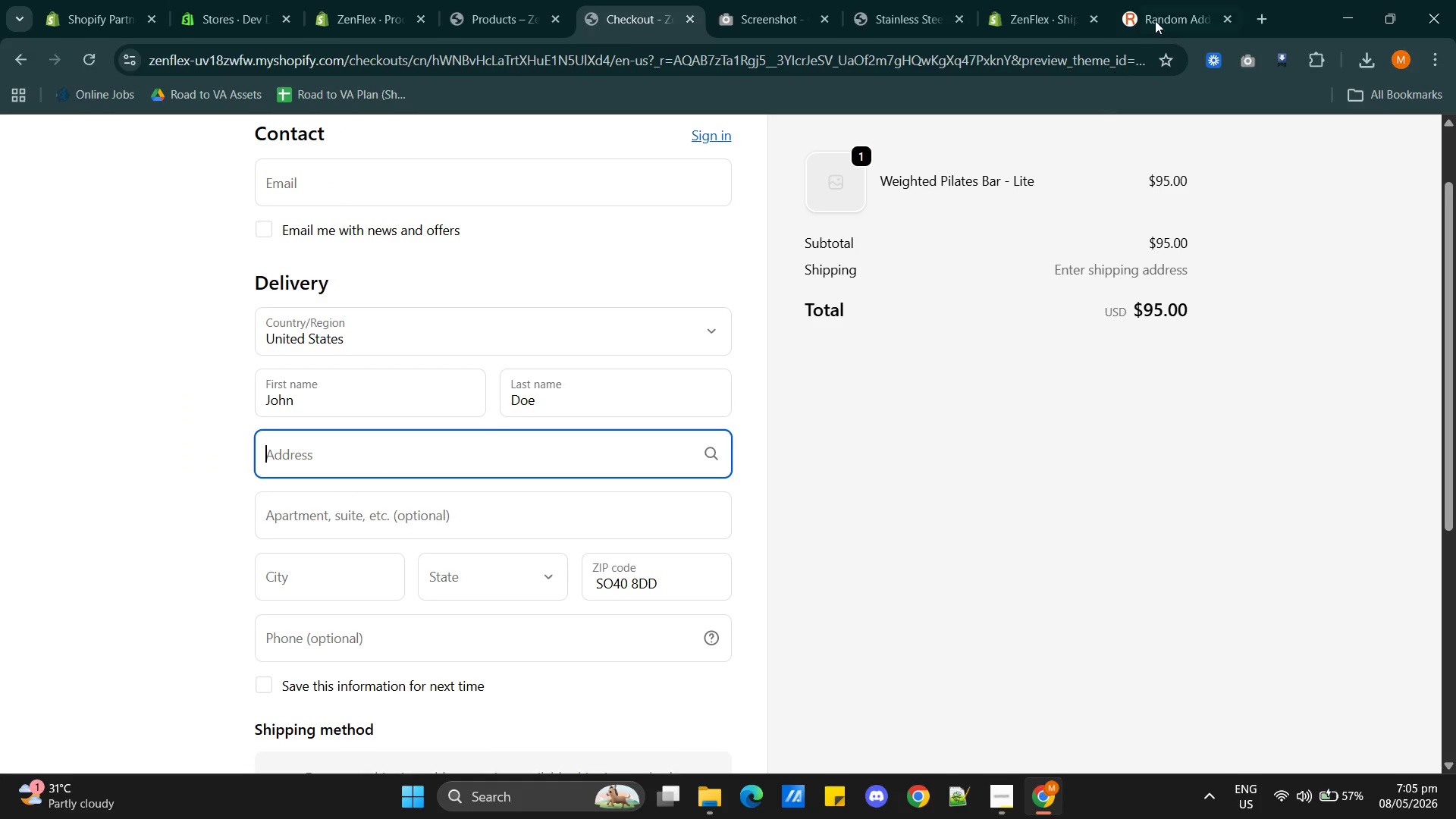 
left_click([1171, 7])
 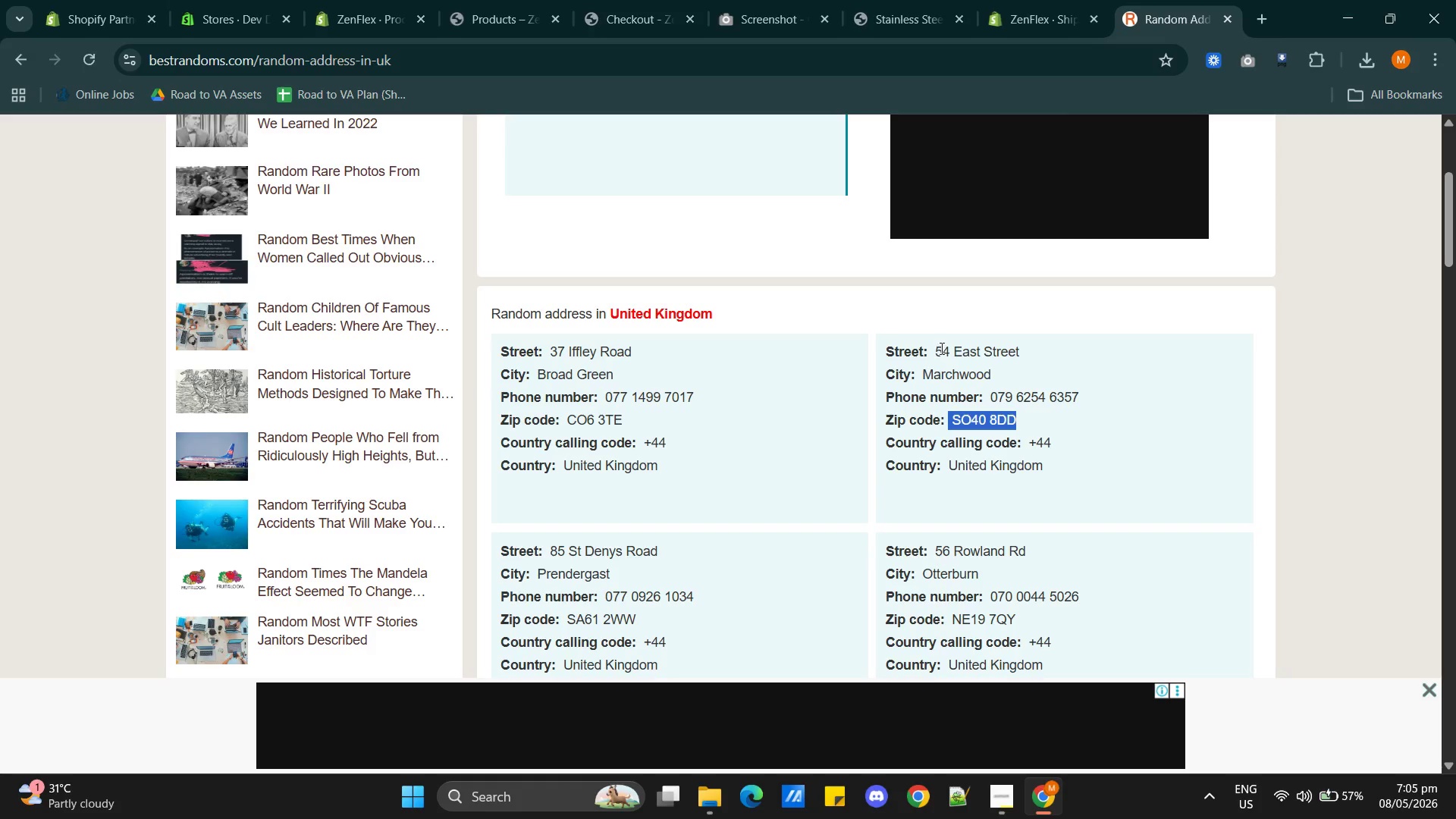 
left_click_drag(start_coordinate=[937, 348], to_coordinate=[1067, 348])
 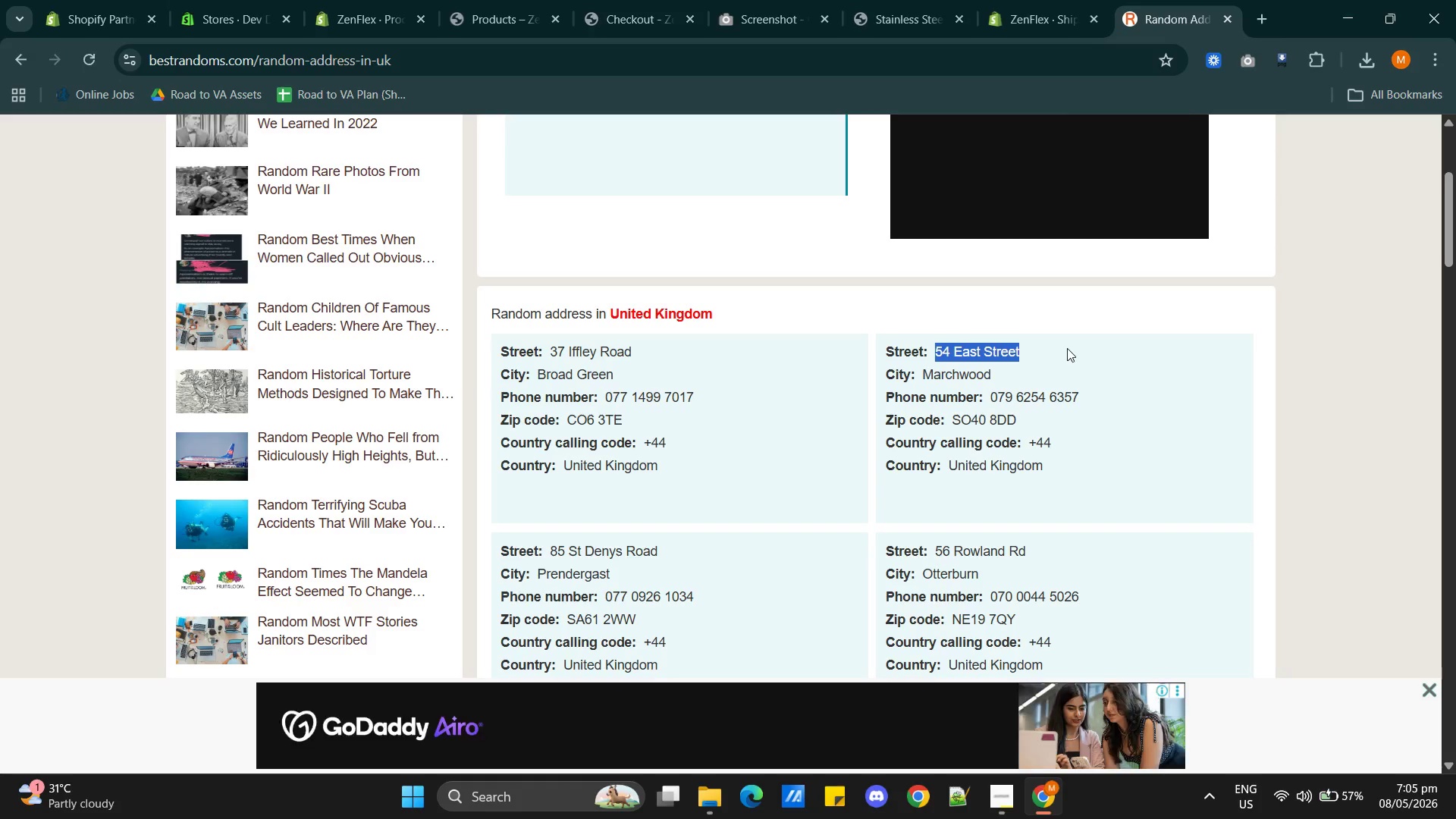 
key(Control+C)
 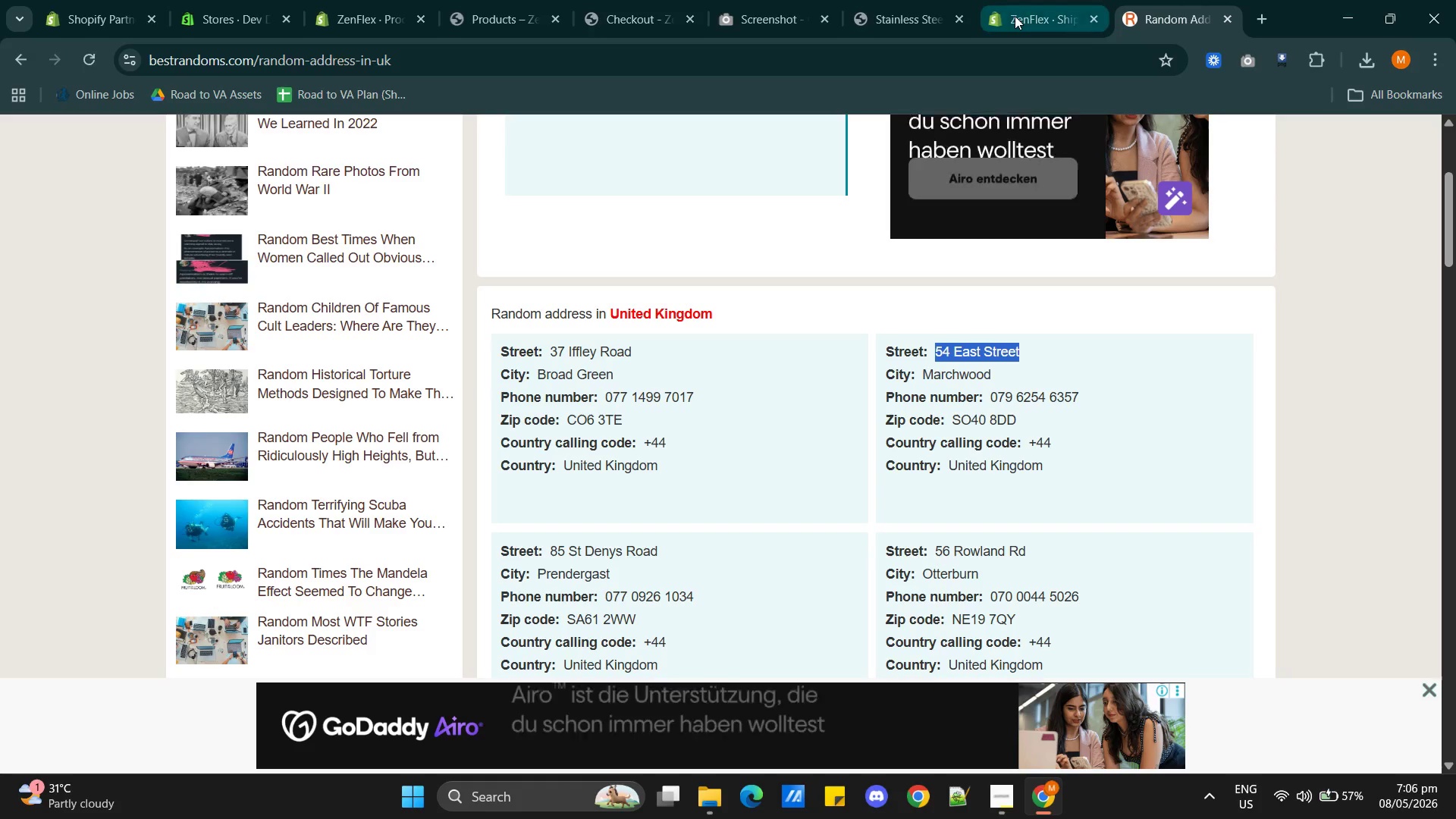 
left_click([1015, 16])
 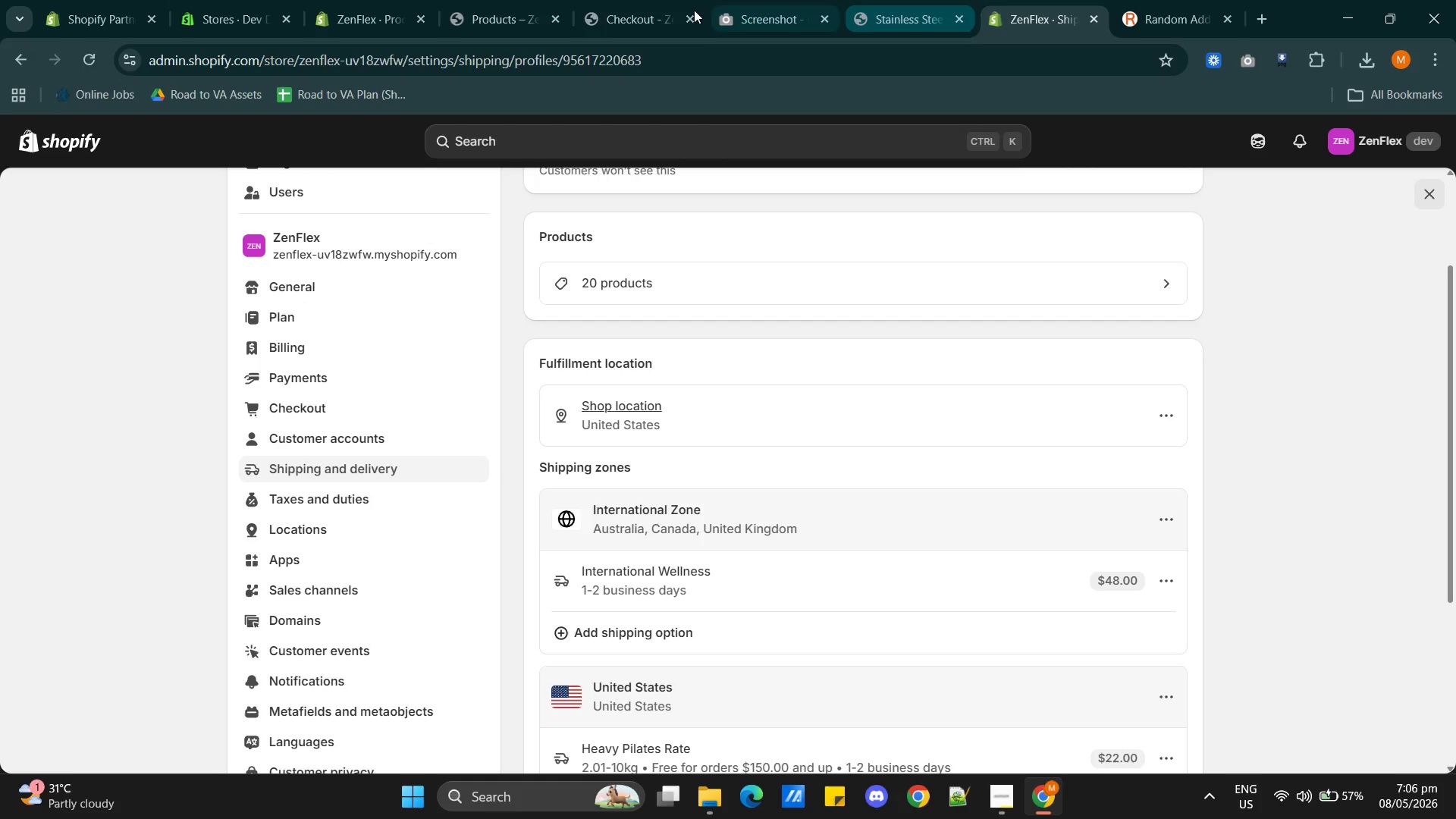 
left_click([593, 22])
 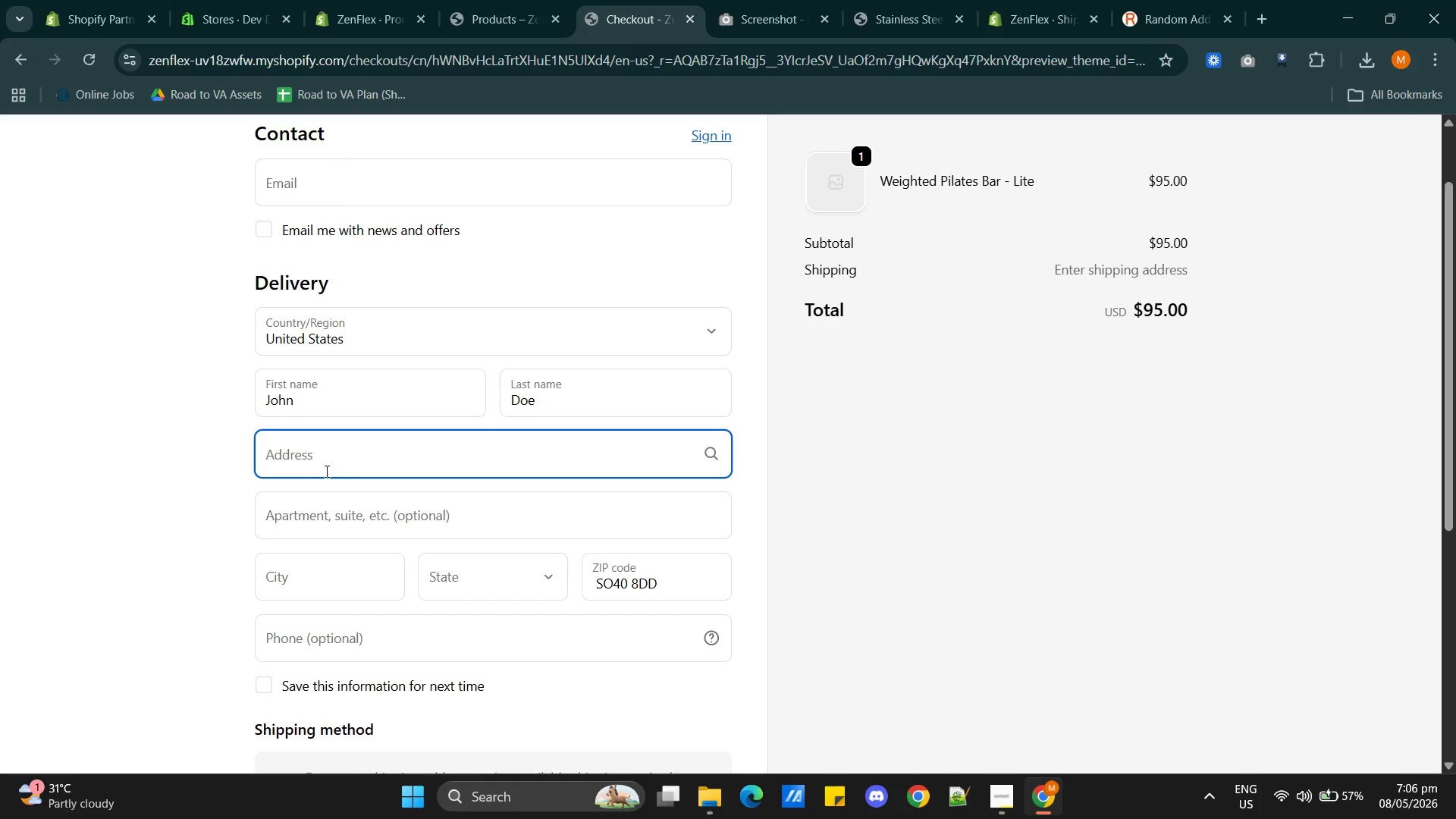 
left_click([337, 451])
 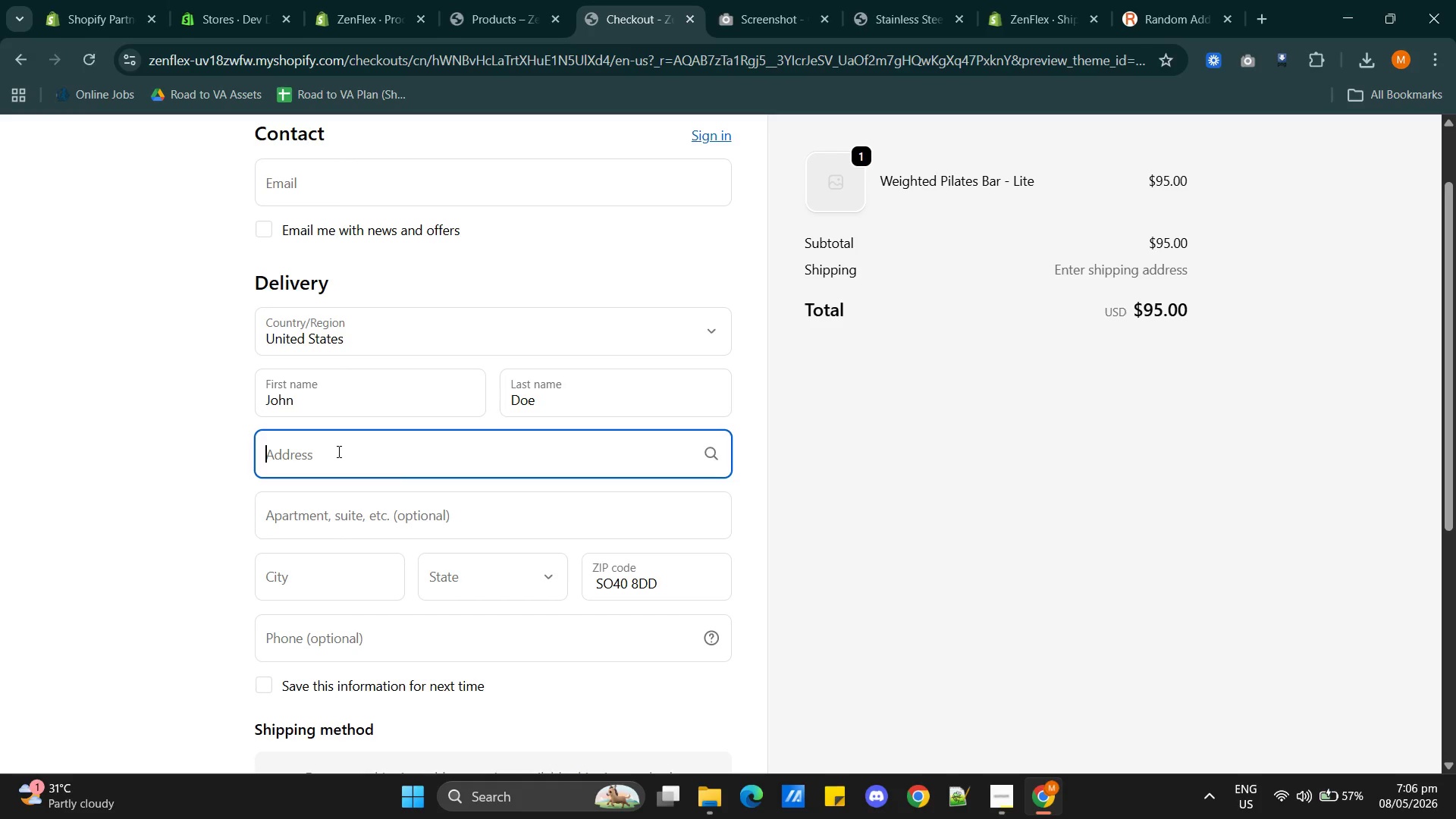 
key(Control+V)
 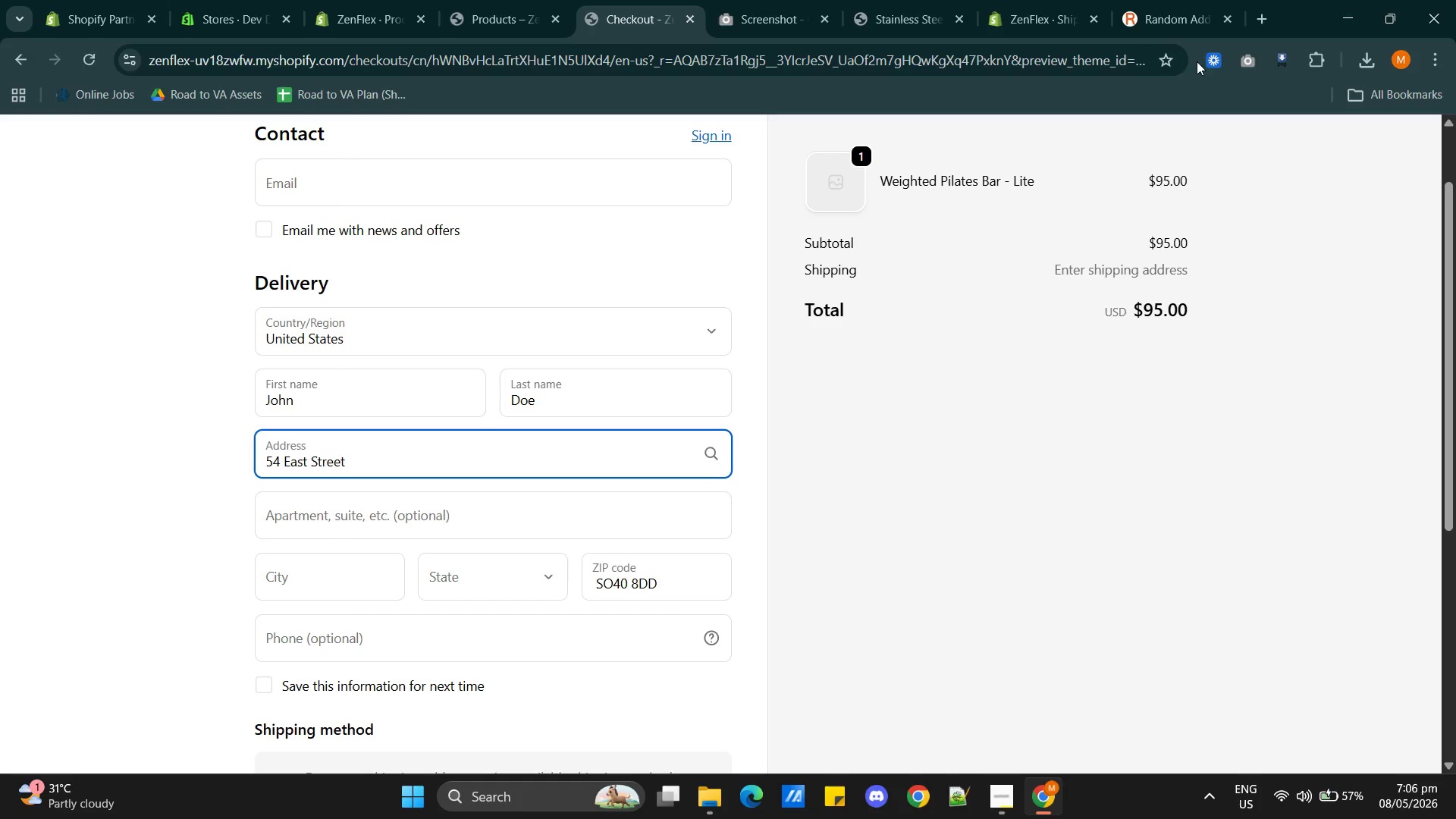 
left_click([1162, 22])
 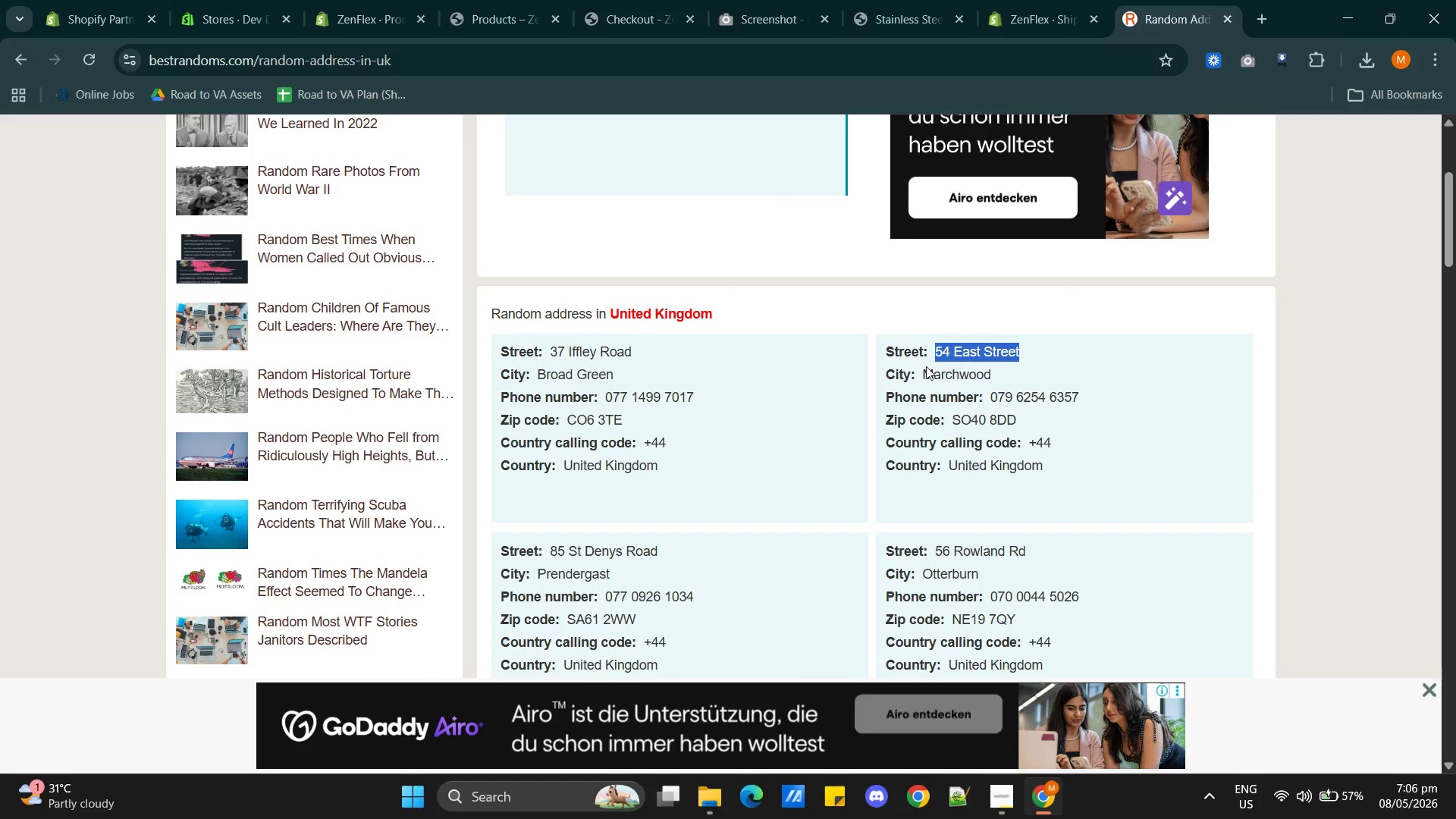 
left_click_drag(start_coordinate=[925, 370], to_coordinate=[1020, 369])
 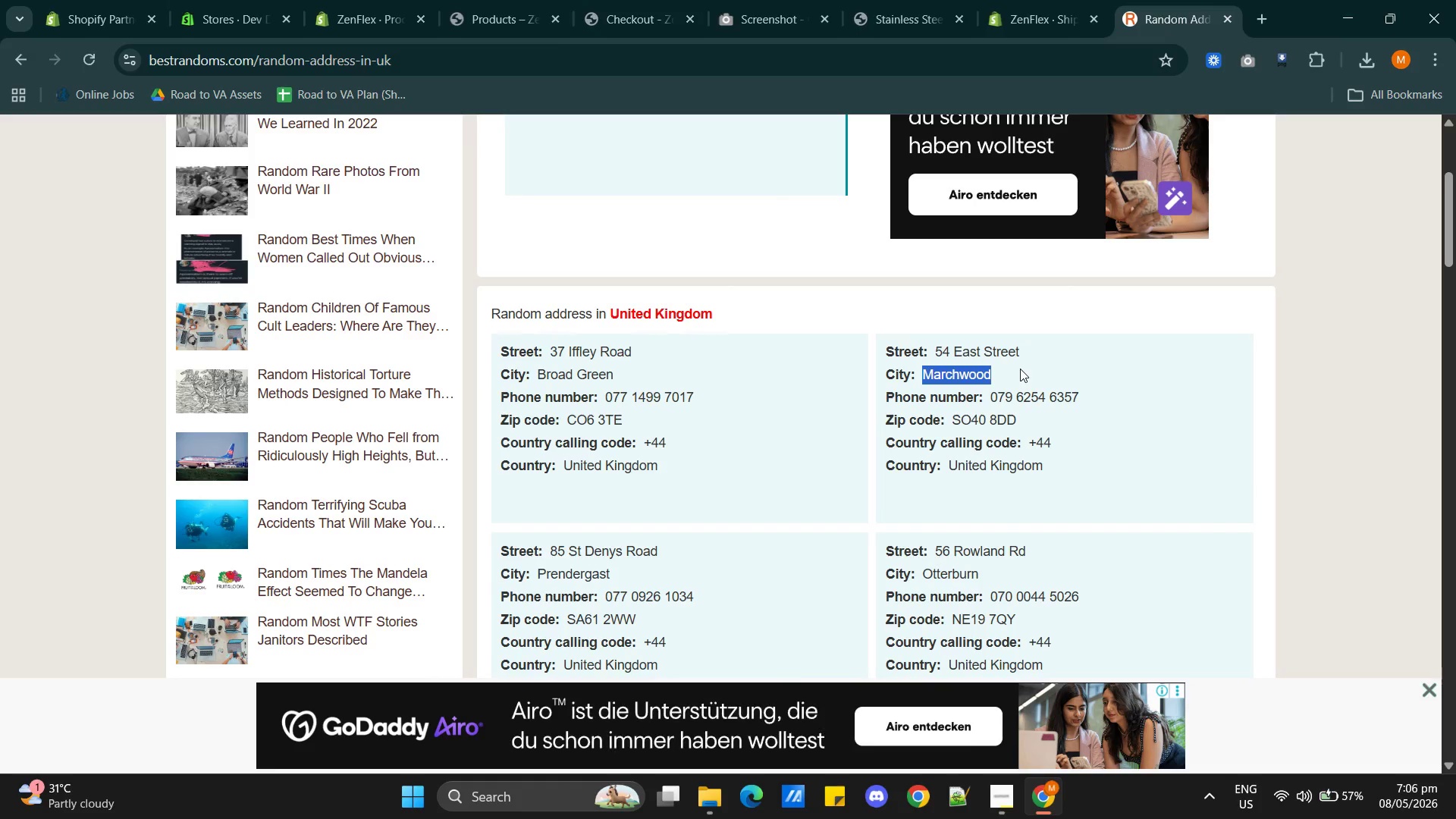 
key(Control+C)
 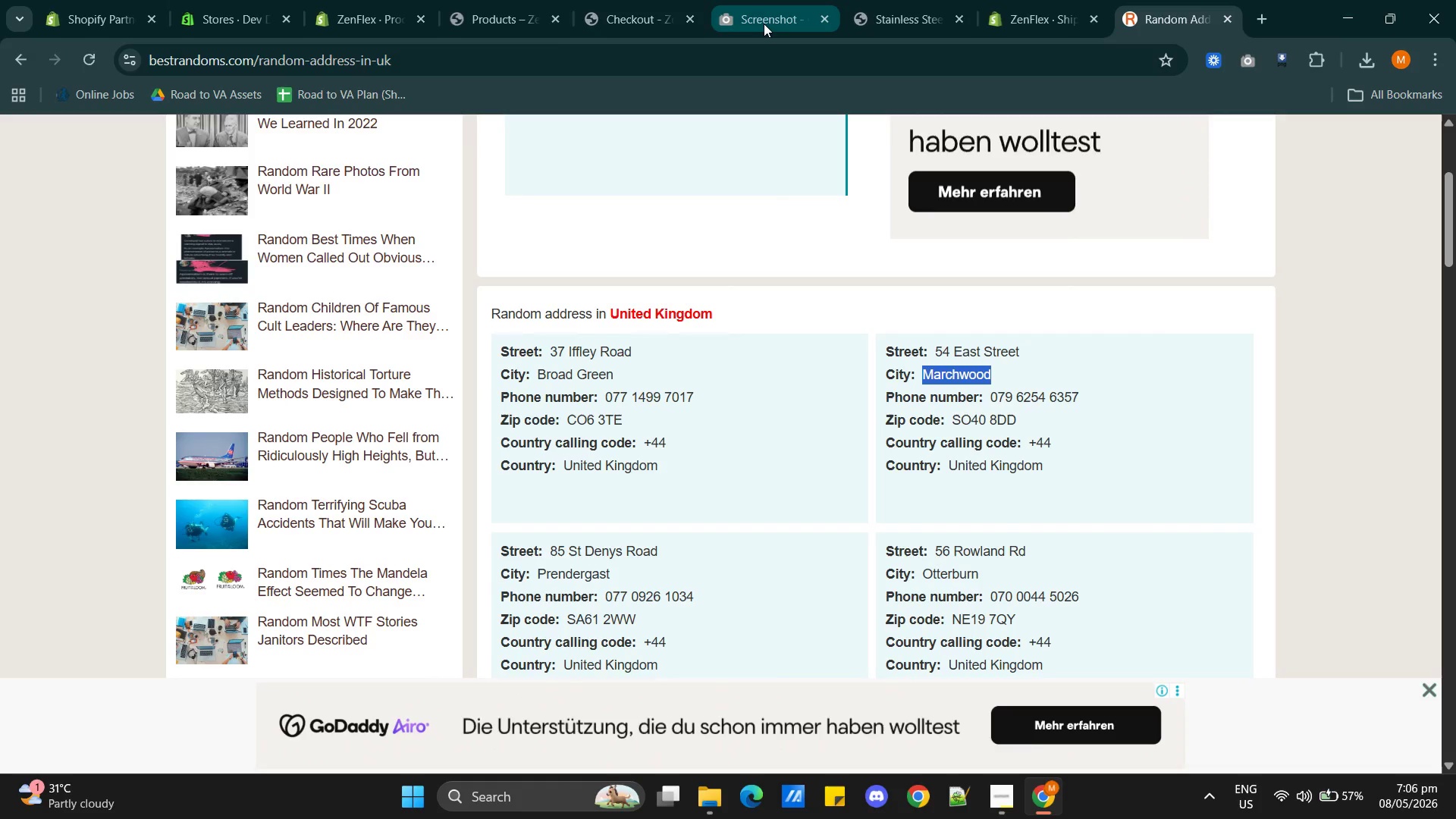 
left_click([640, 26])
 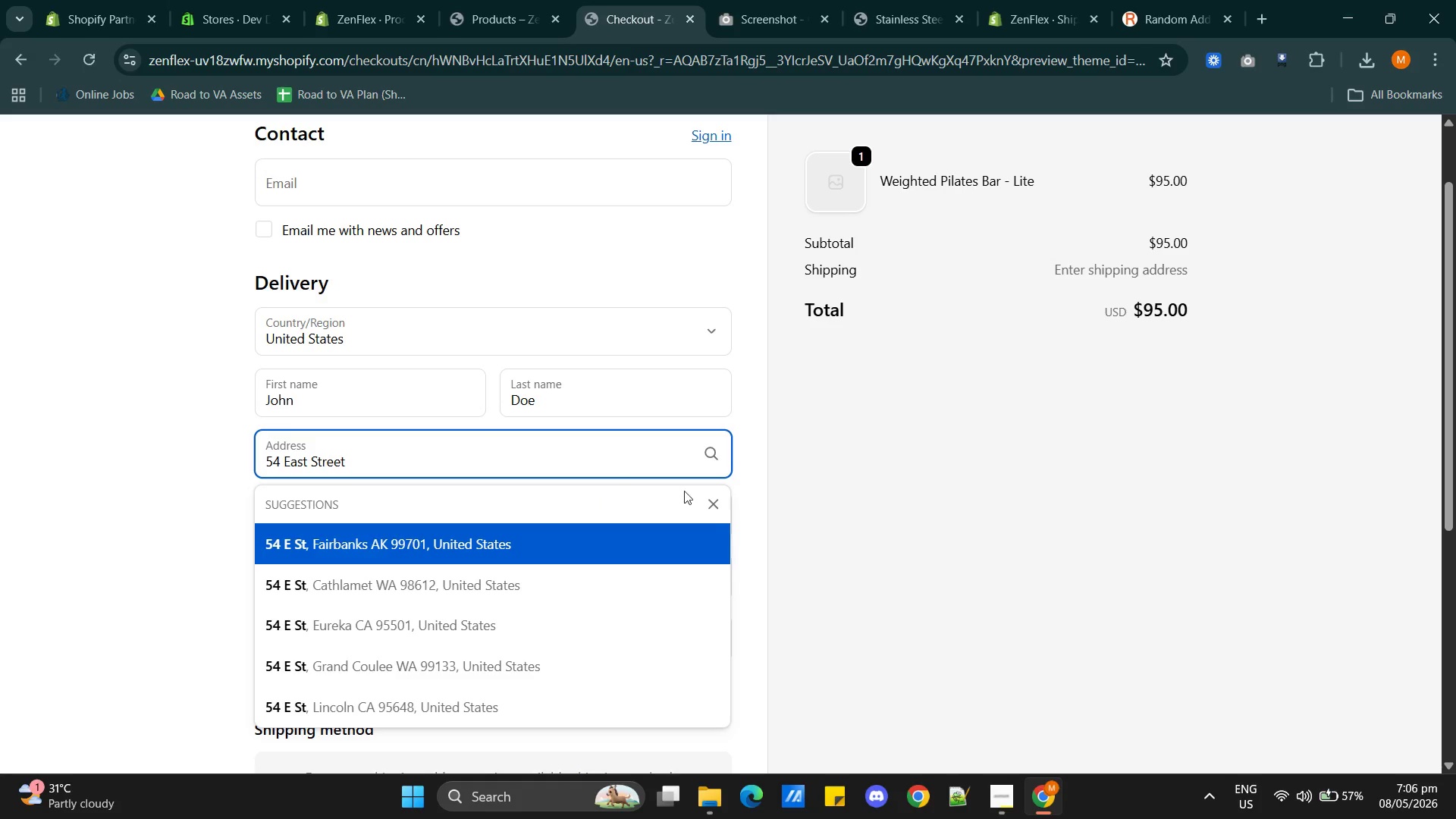 
left_click([830, 525])
 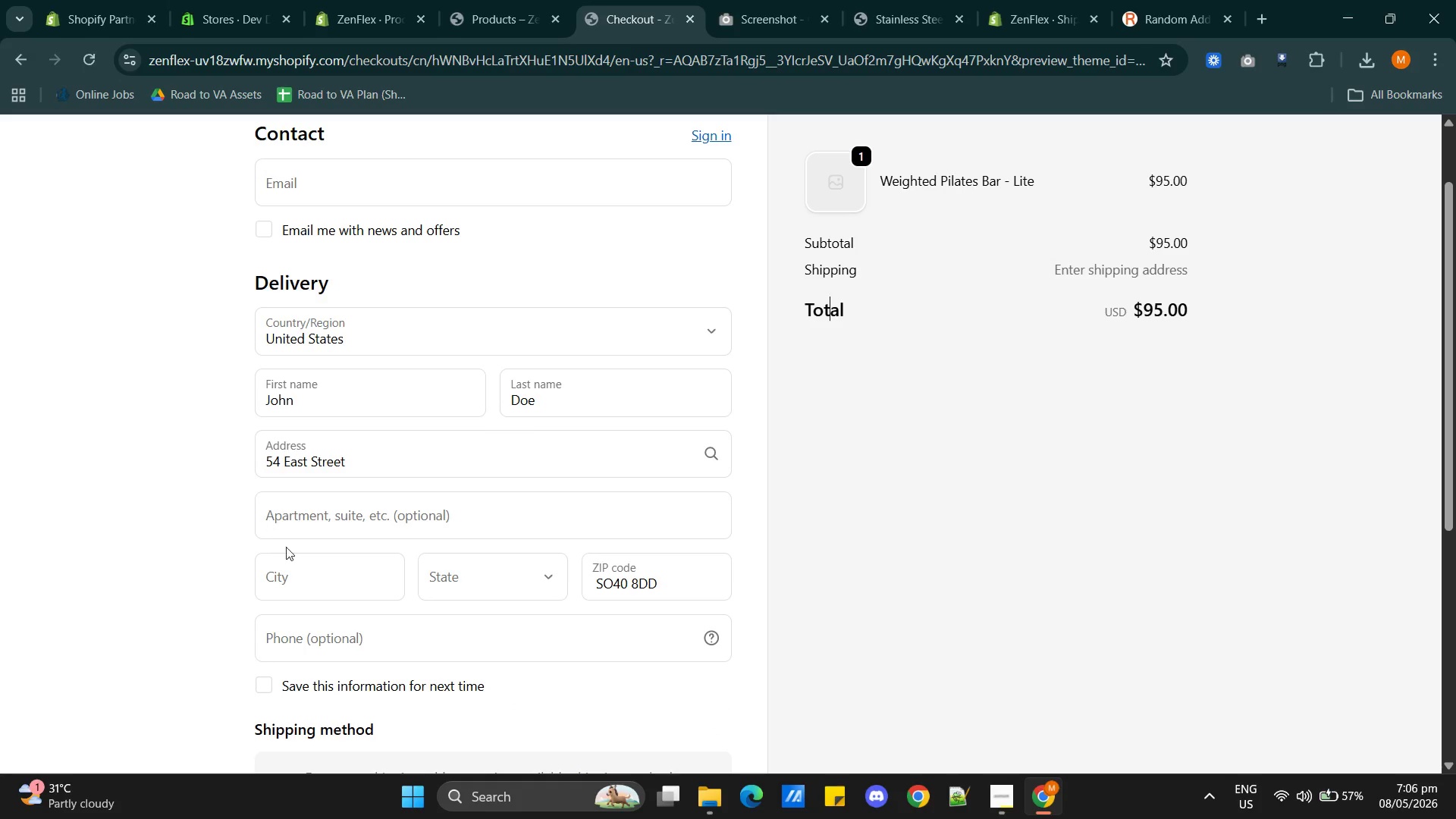 
left_click([303, 575])
 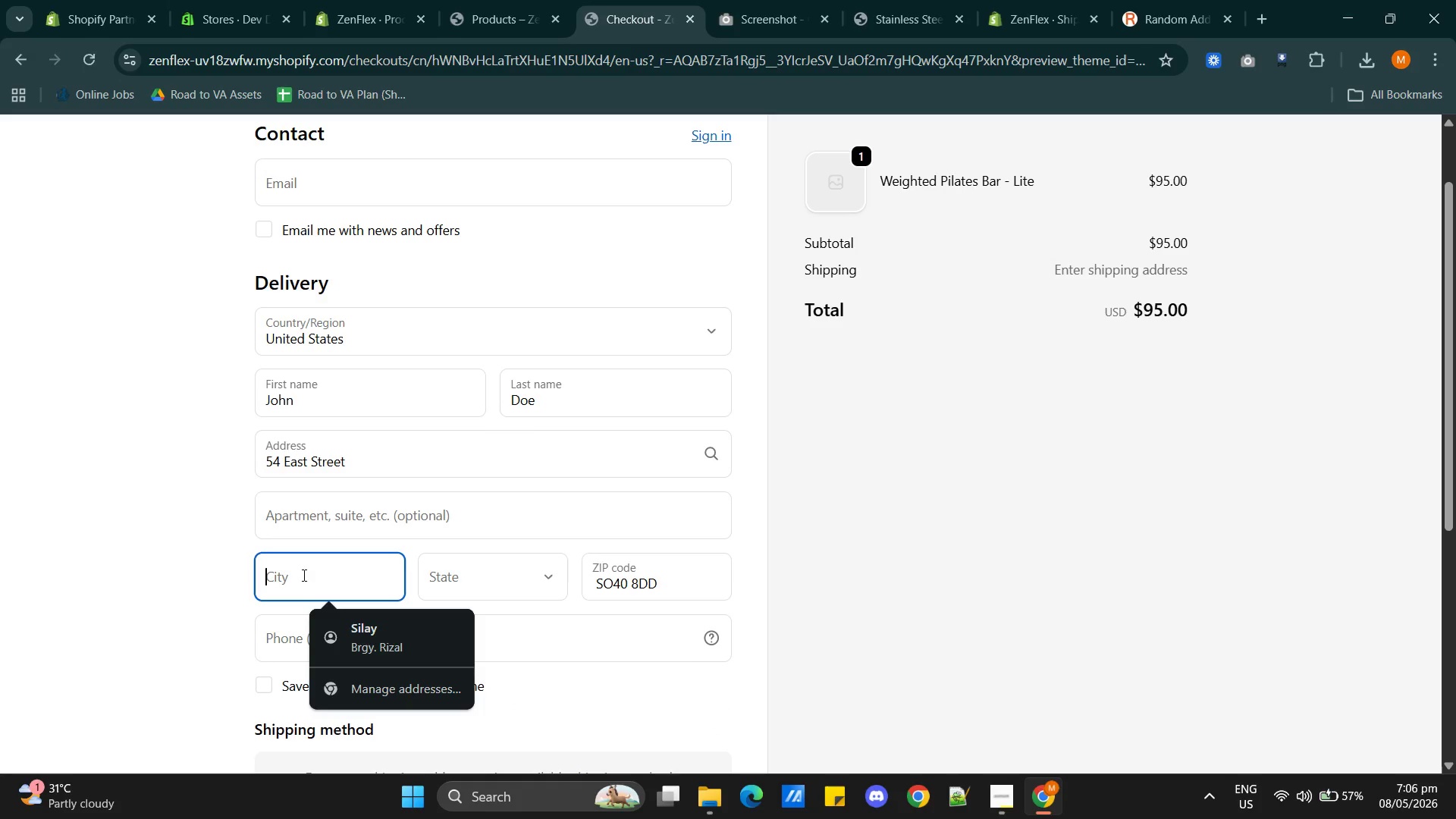 
key(Control+V)
 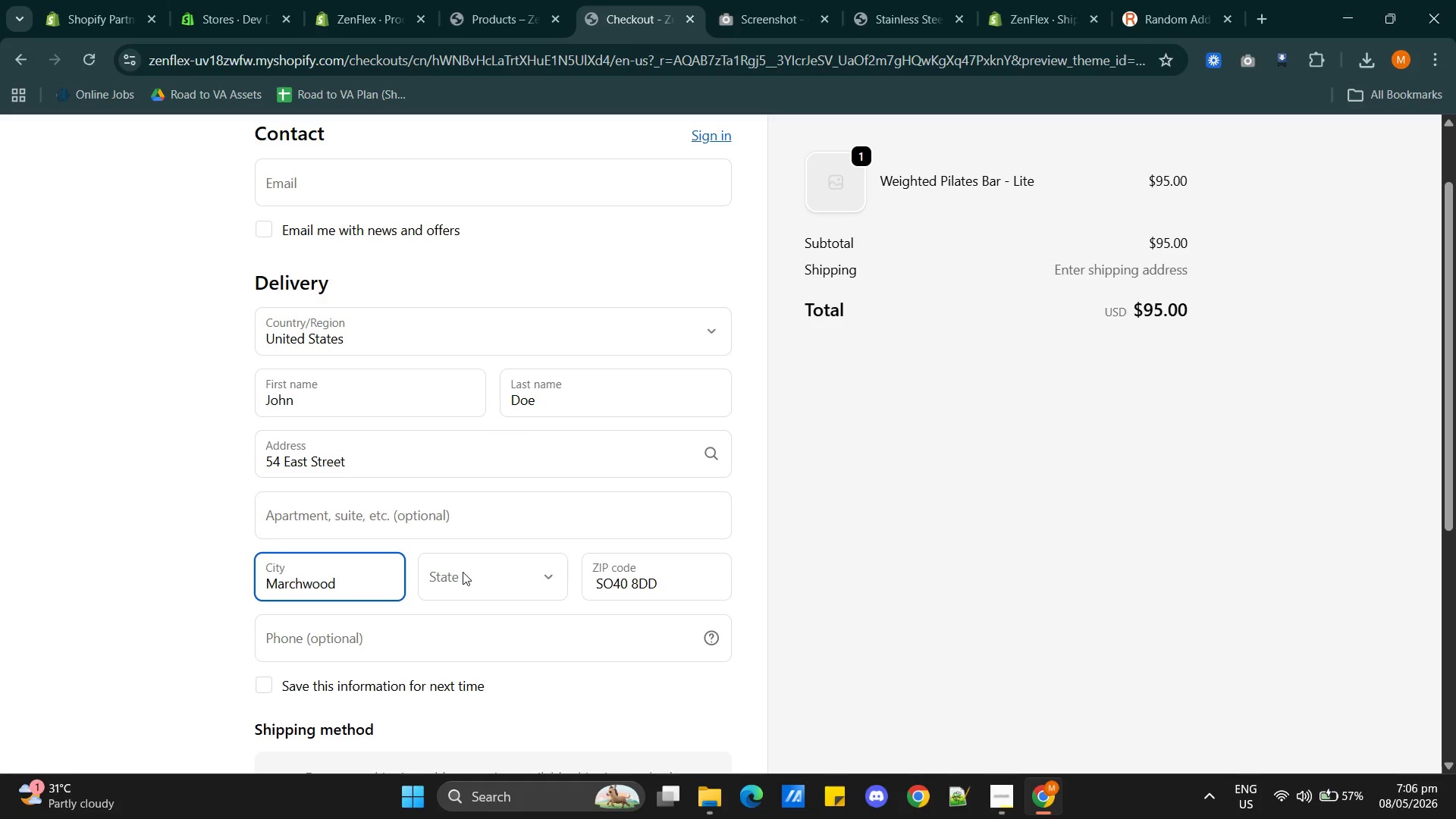 
left_click([464, 571])
 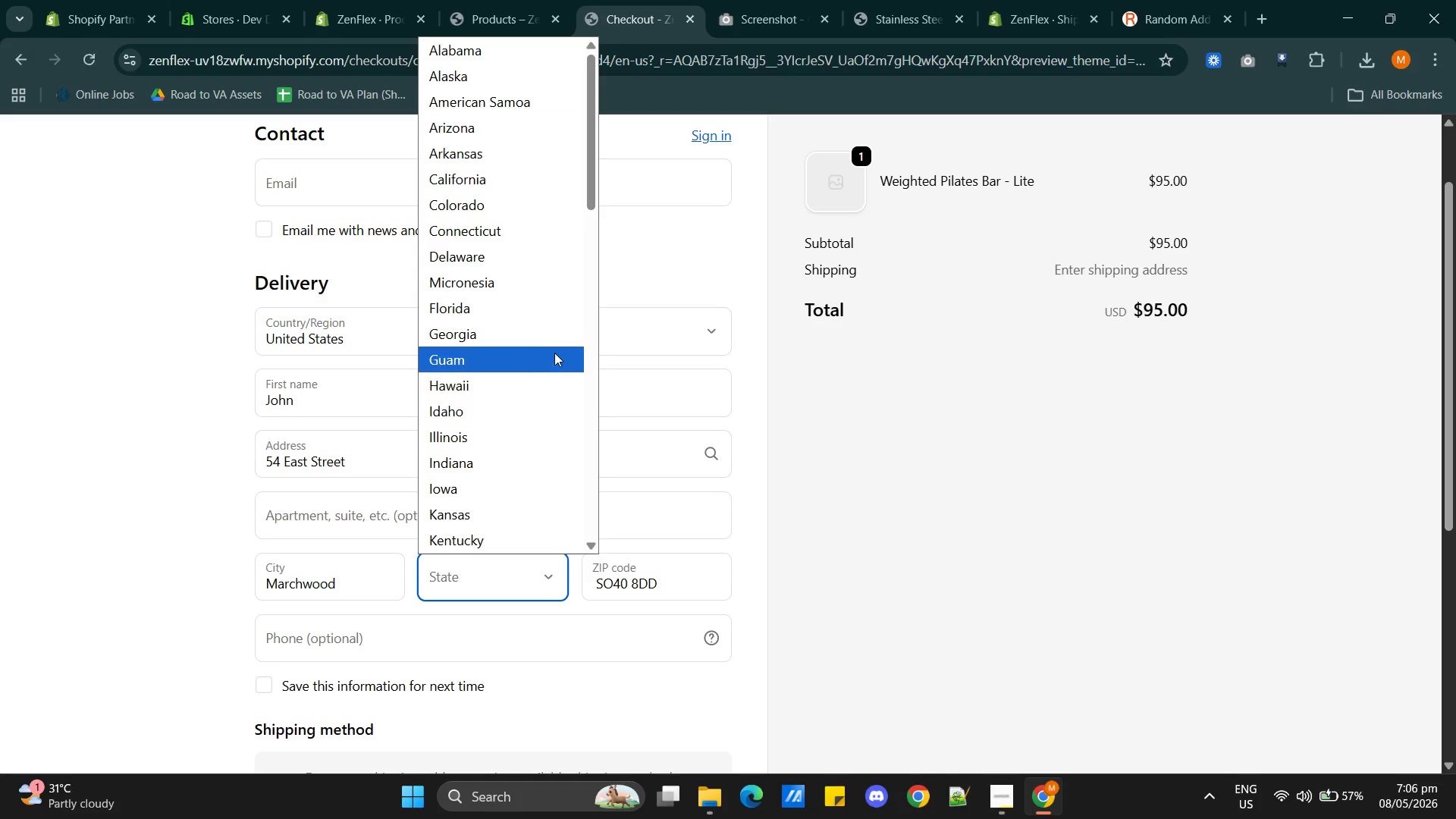 
scroll: coordinate [585, 409], scroll_direction: down, amount: 5.0
 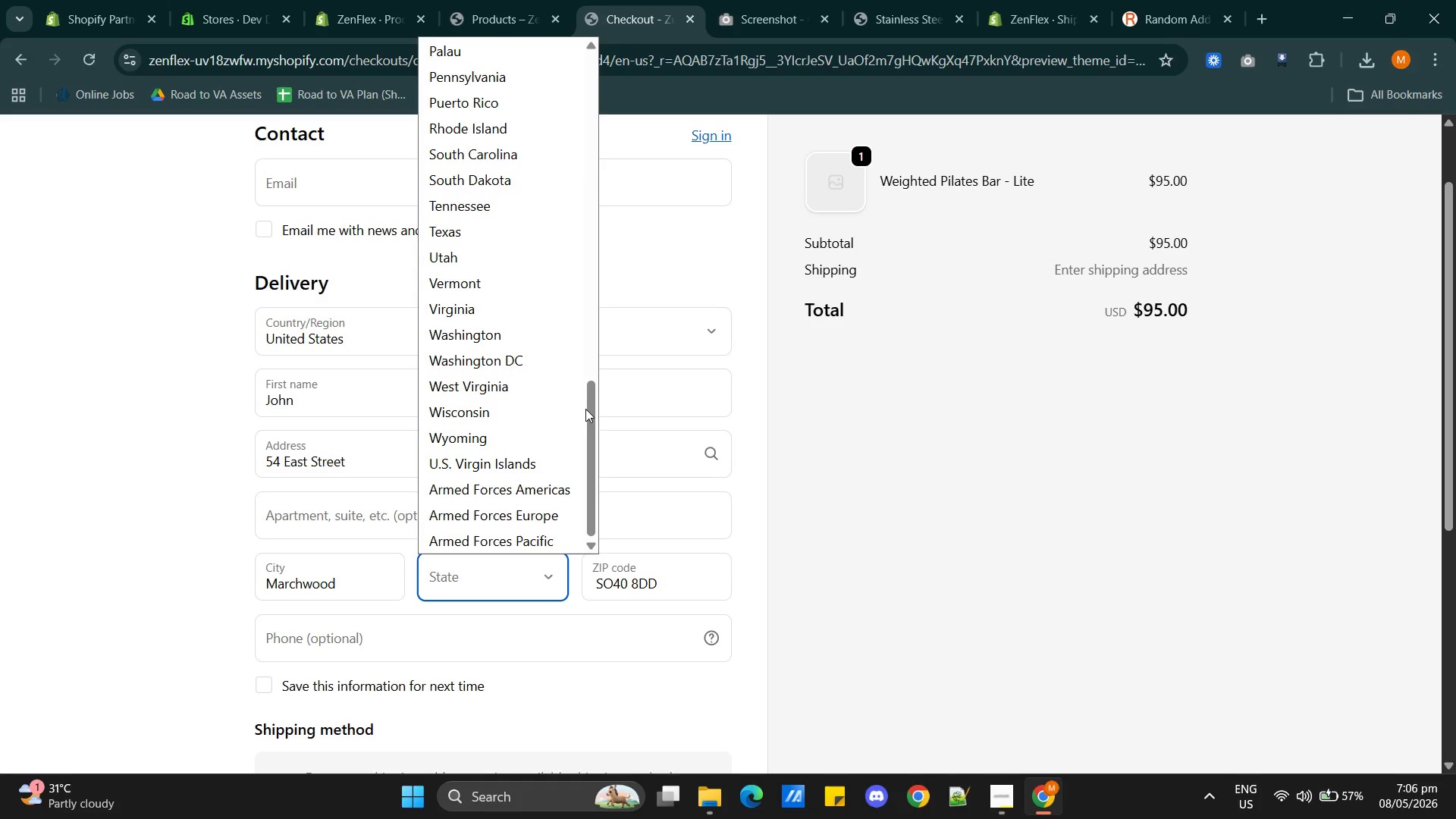 
left_click([959, 573])
 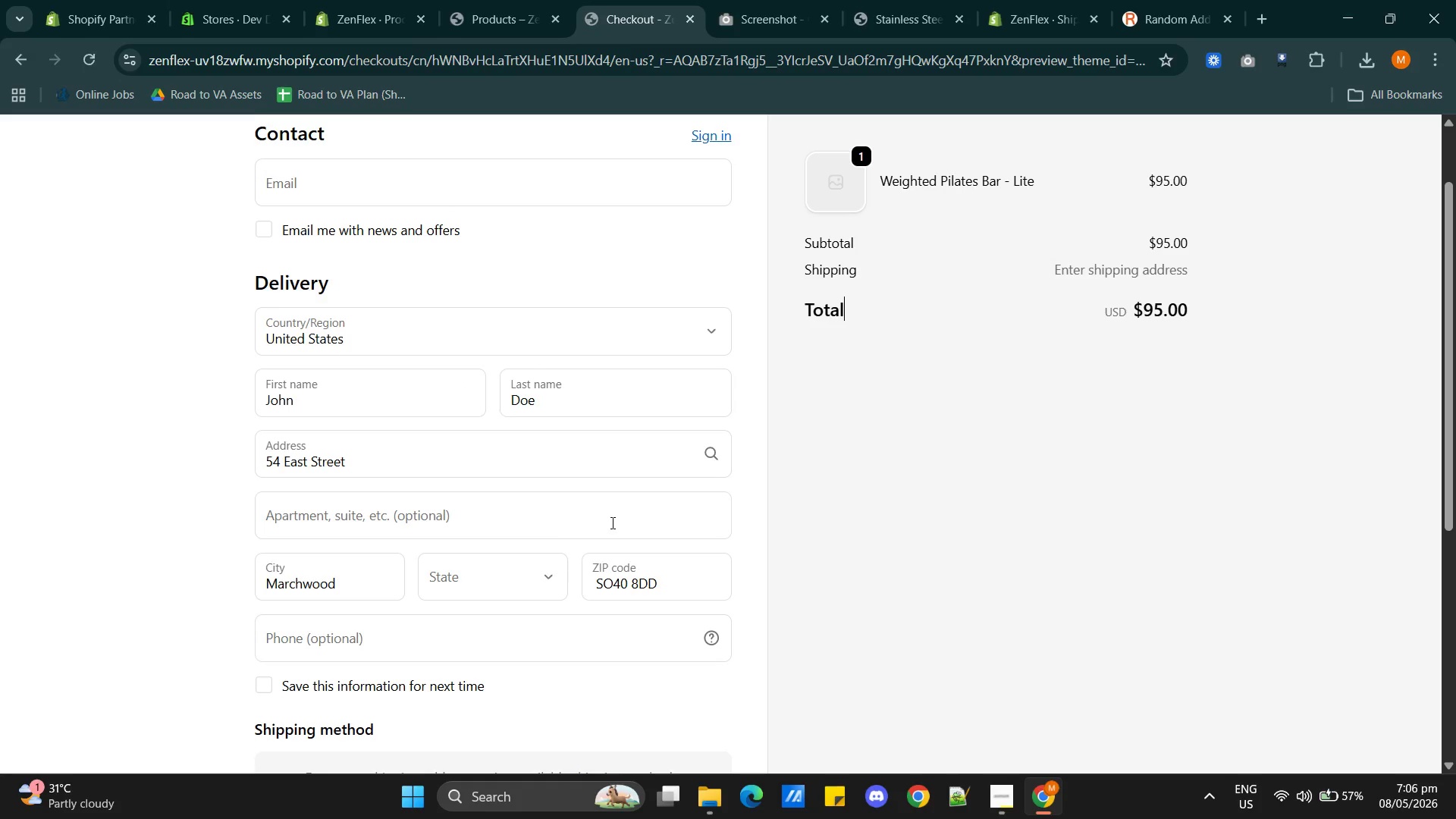 
scroll: coordinate [554, 521], scroll_direction: down, amount: 24.0
 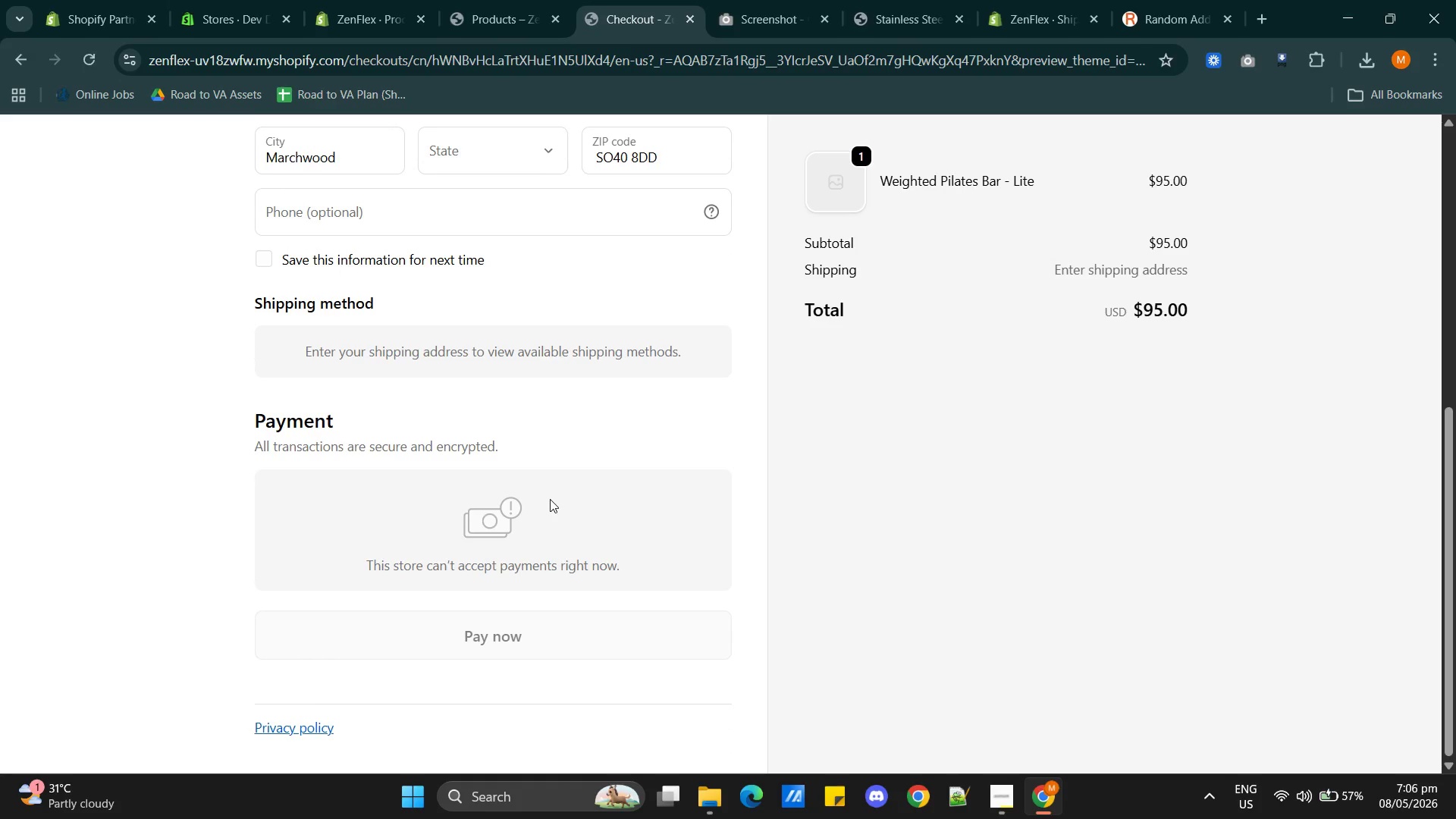 
scroll: coordinate [550, 497], scroll_direction: up, amount: 1.0
 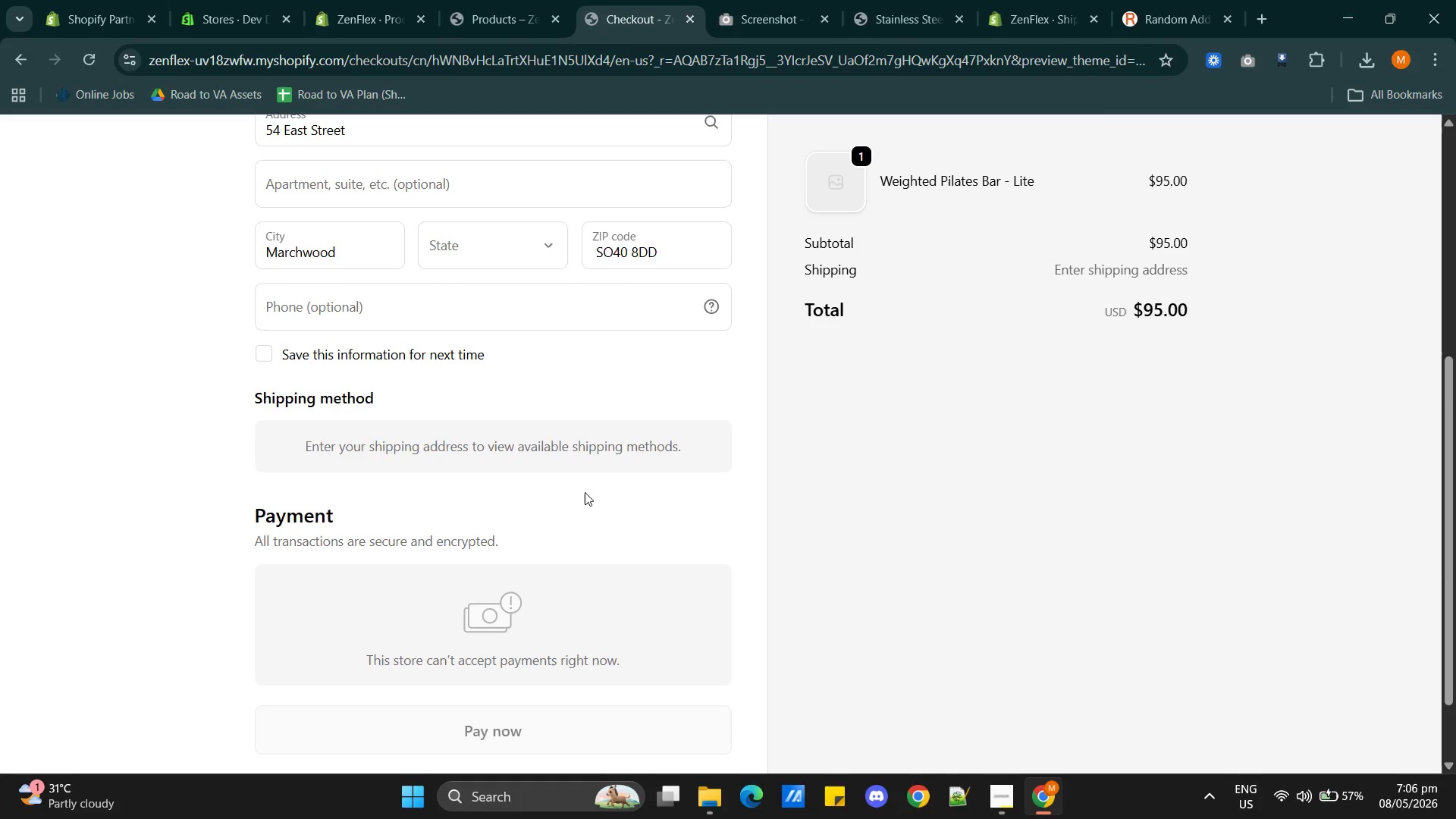 
scroll: coordinate [585, 492], scroll_direction: down, amount: 2.0
 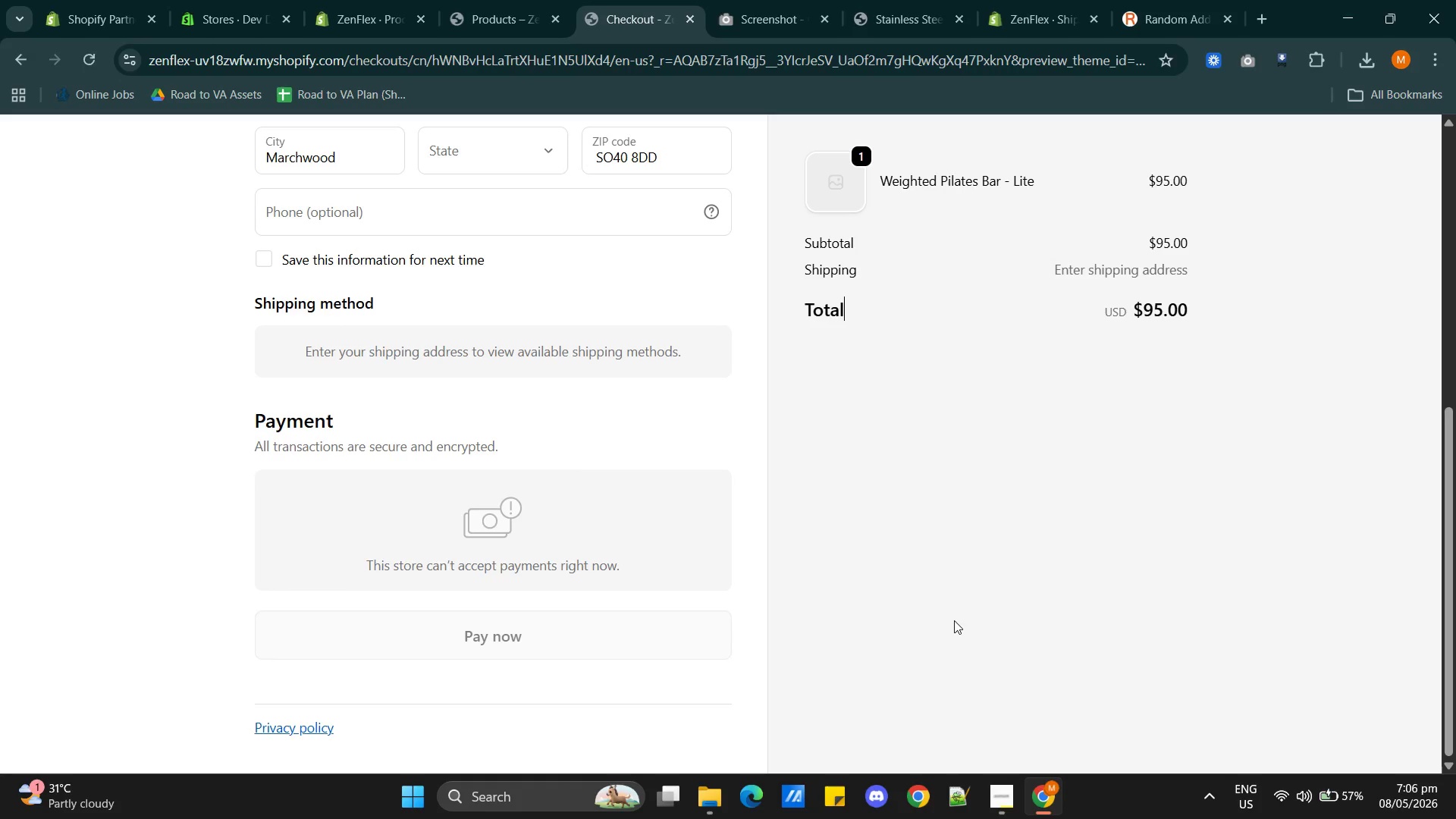 
wait(5.41)
 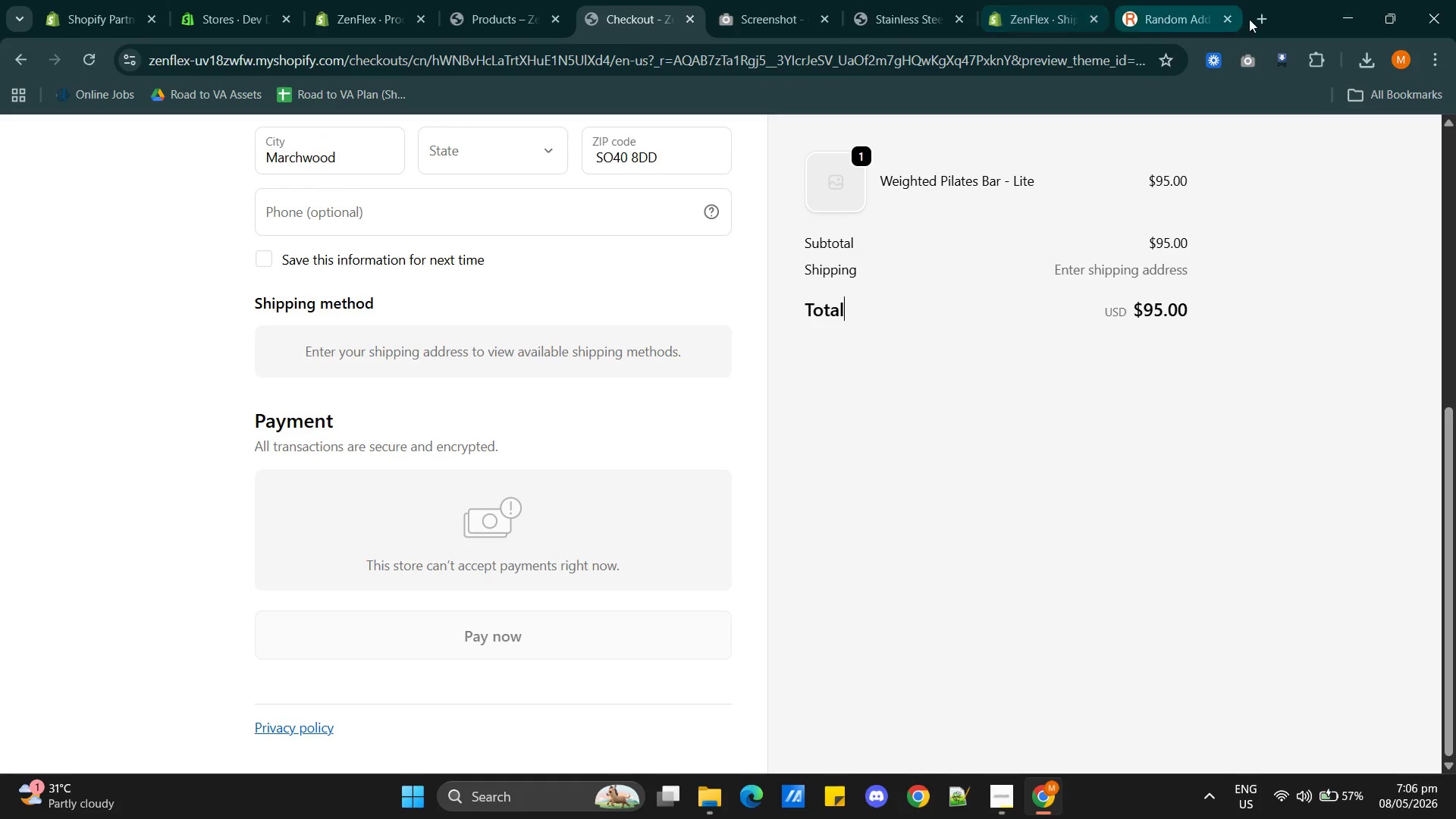 
left_click([711, 797])
 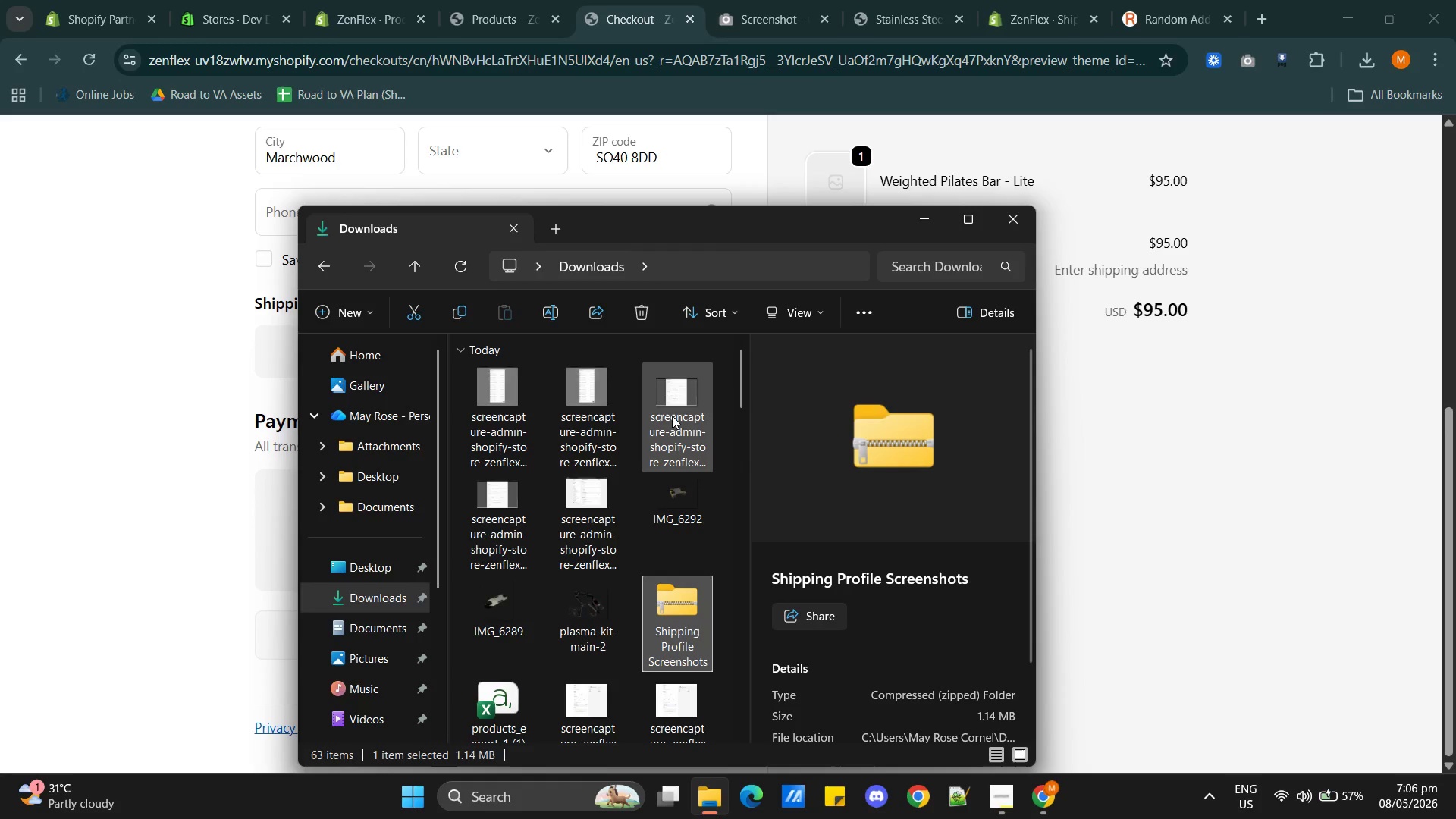 
mouse_move([617, 416])
 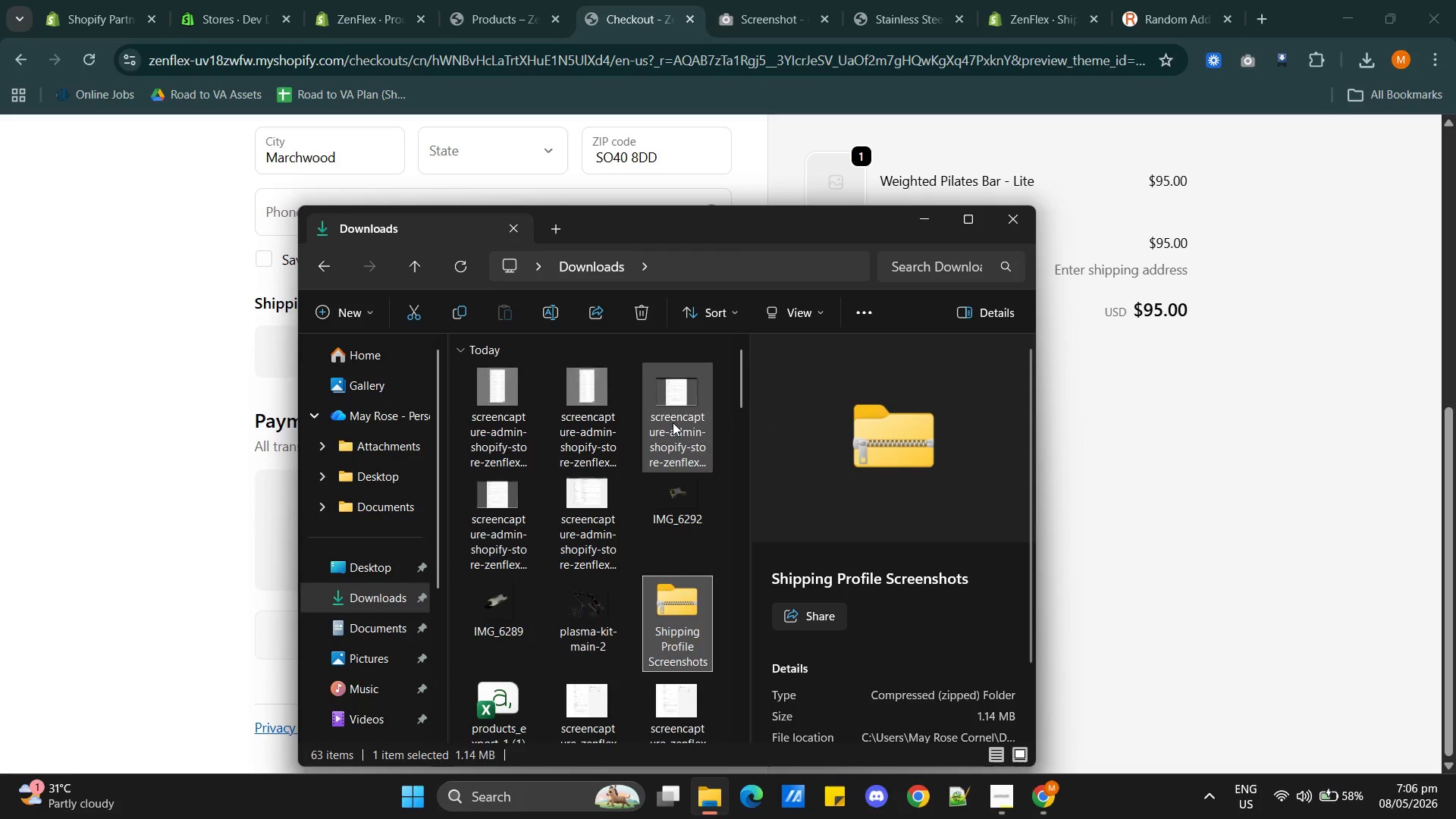 
double_click([673, 422])
 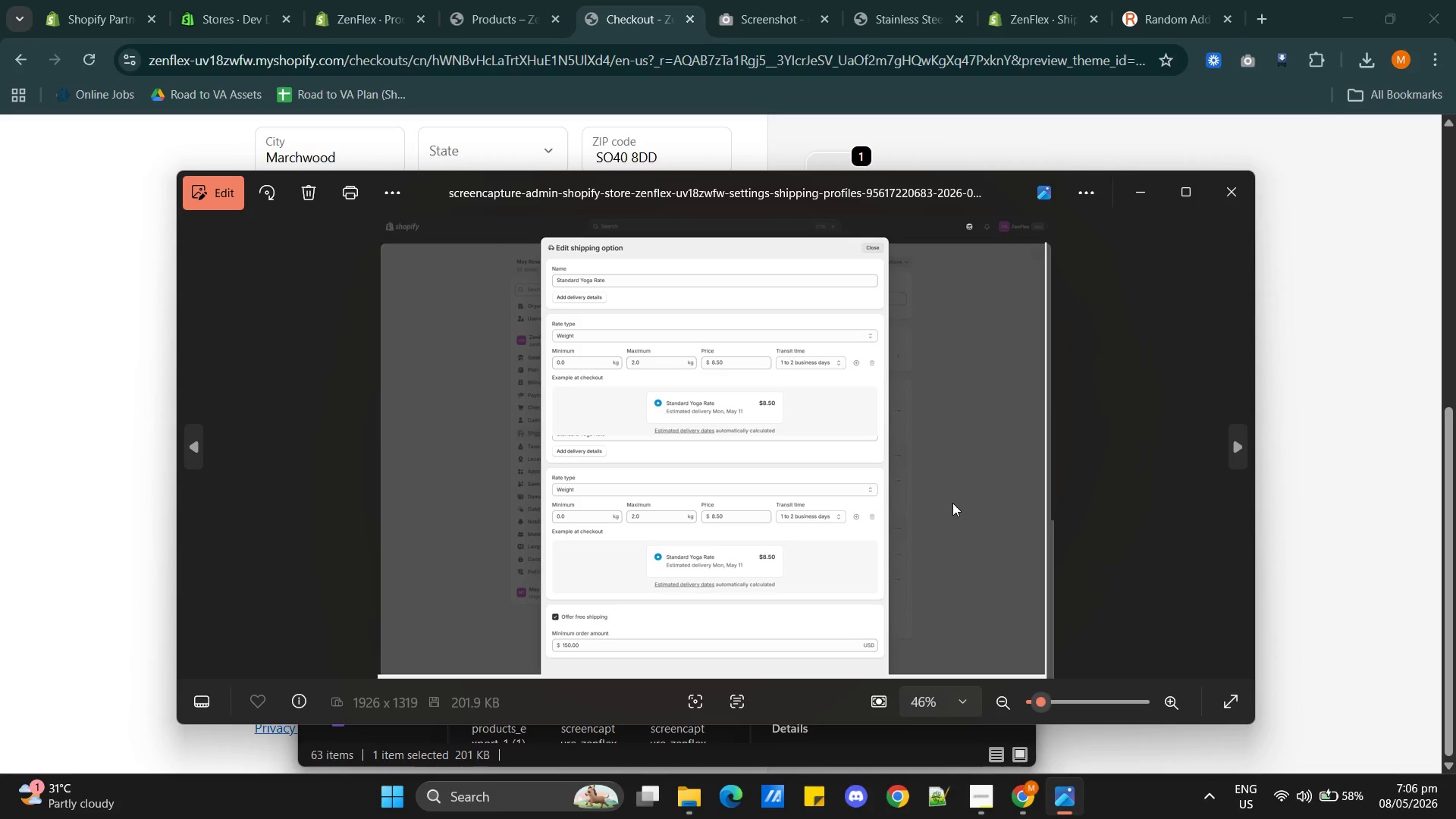 
wait(9.75)
 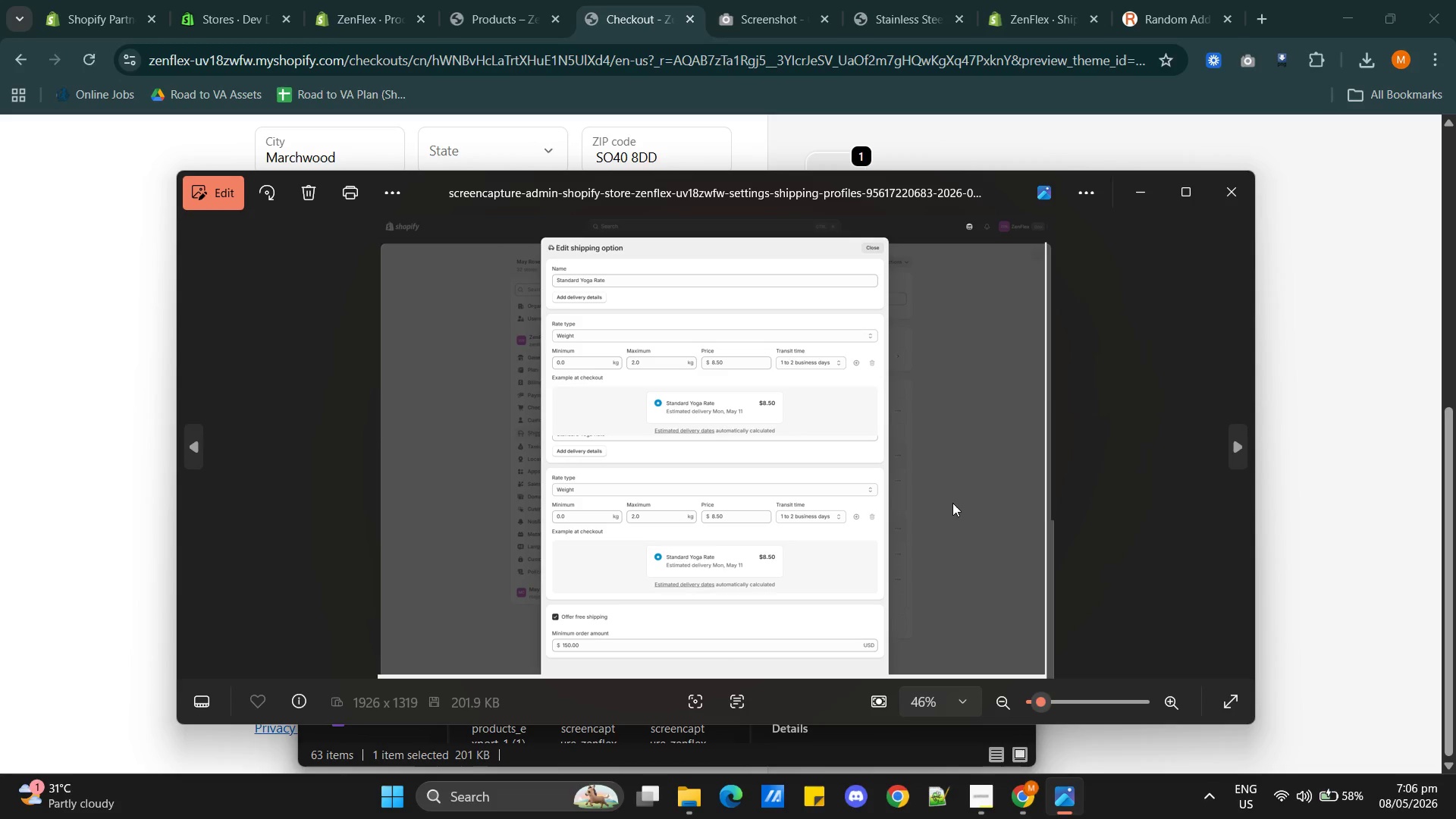 
left_click([1222, 193])
 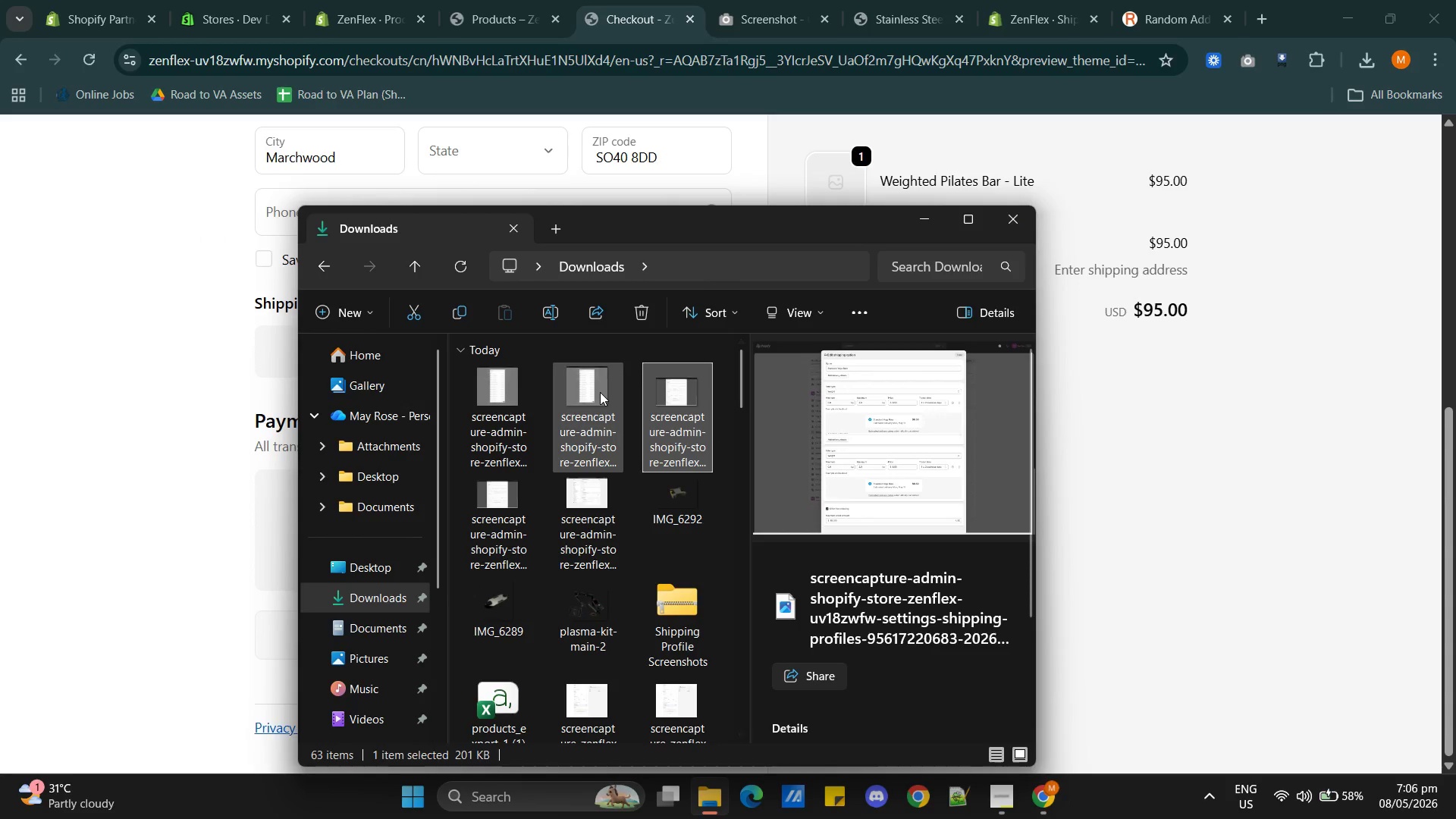 
double_click([600, 392])